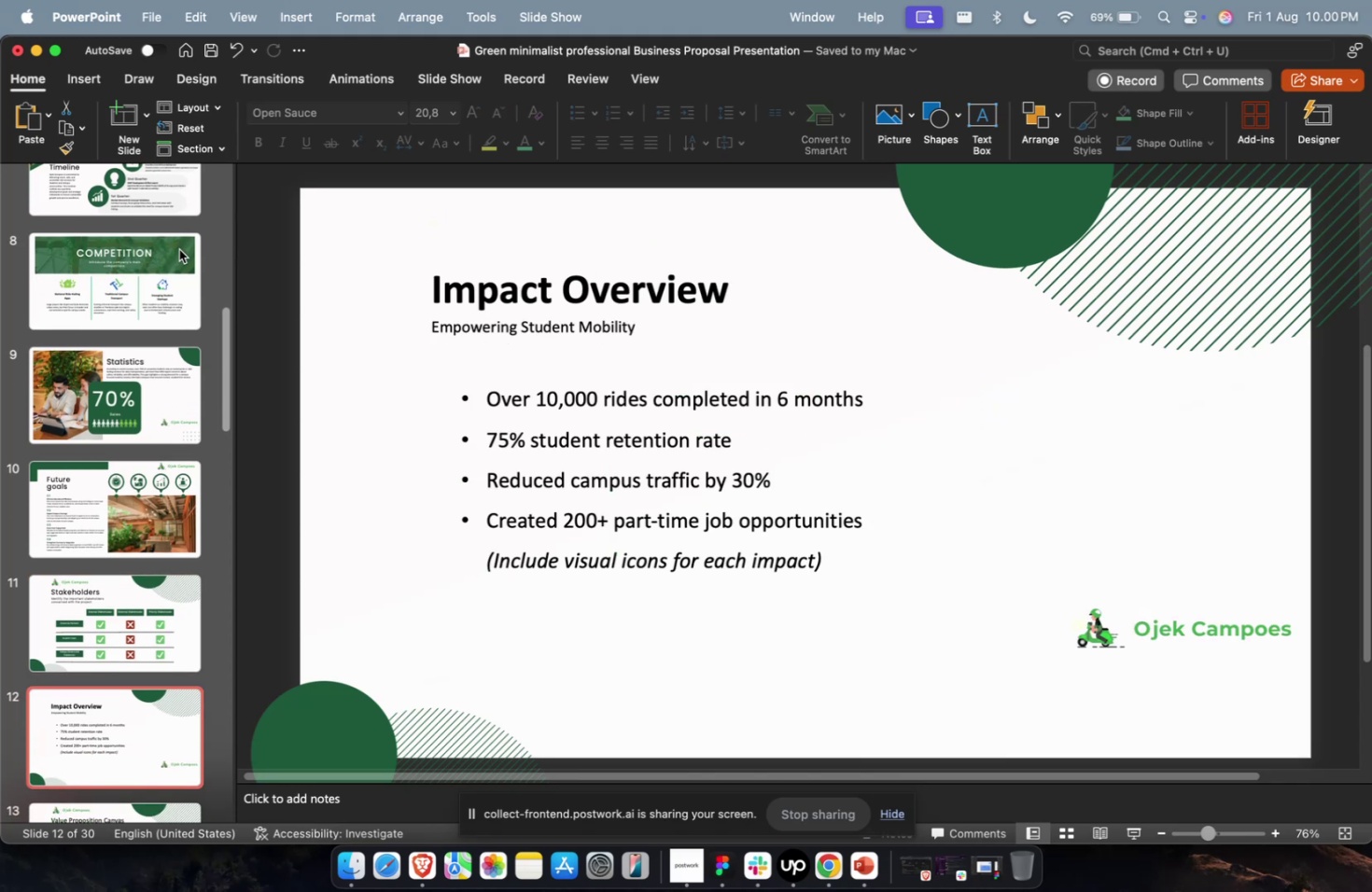 
key(ArrowDown)
 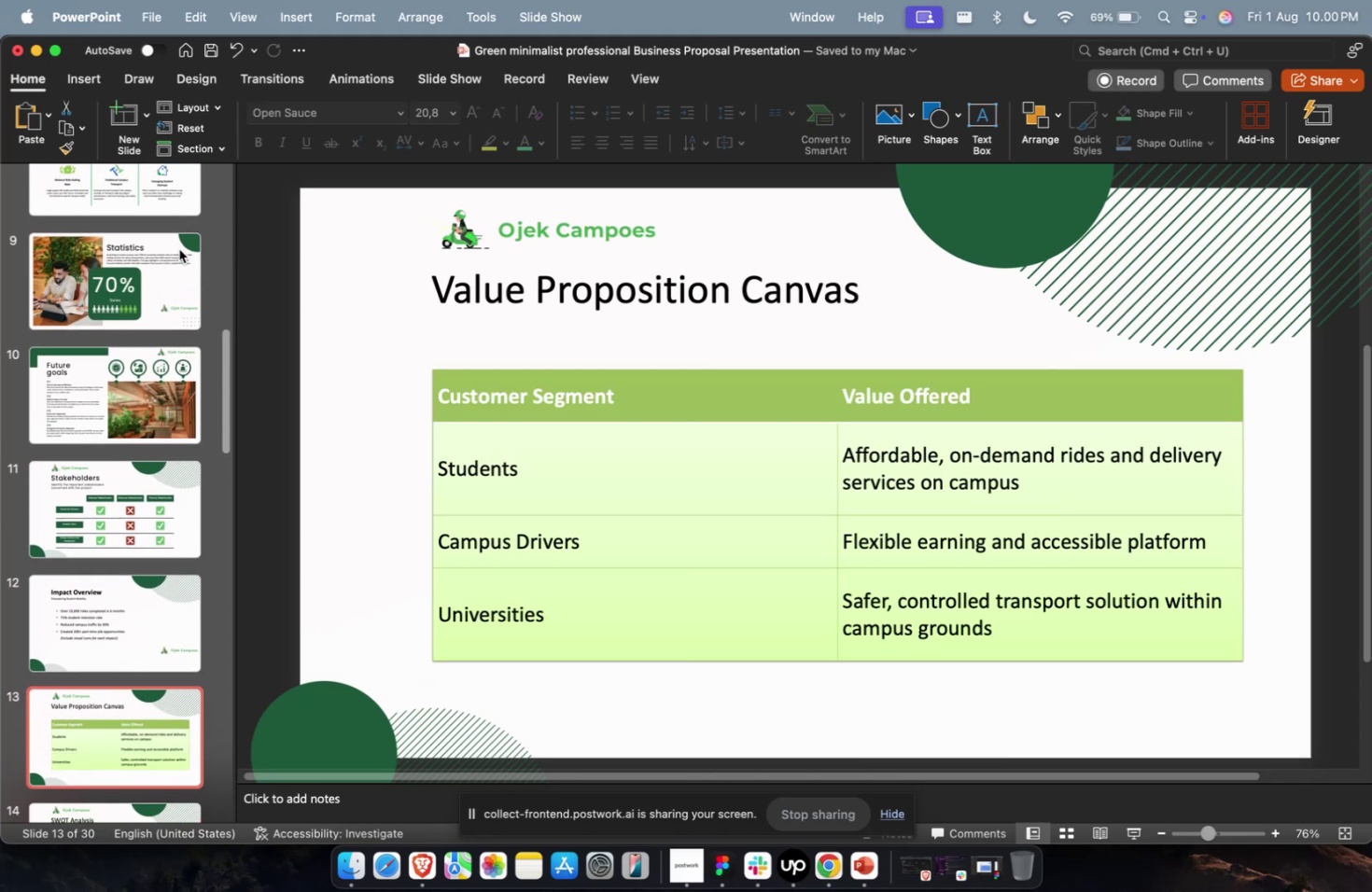 
key(ArrowDown)
 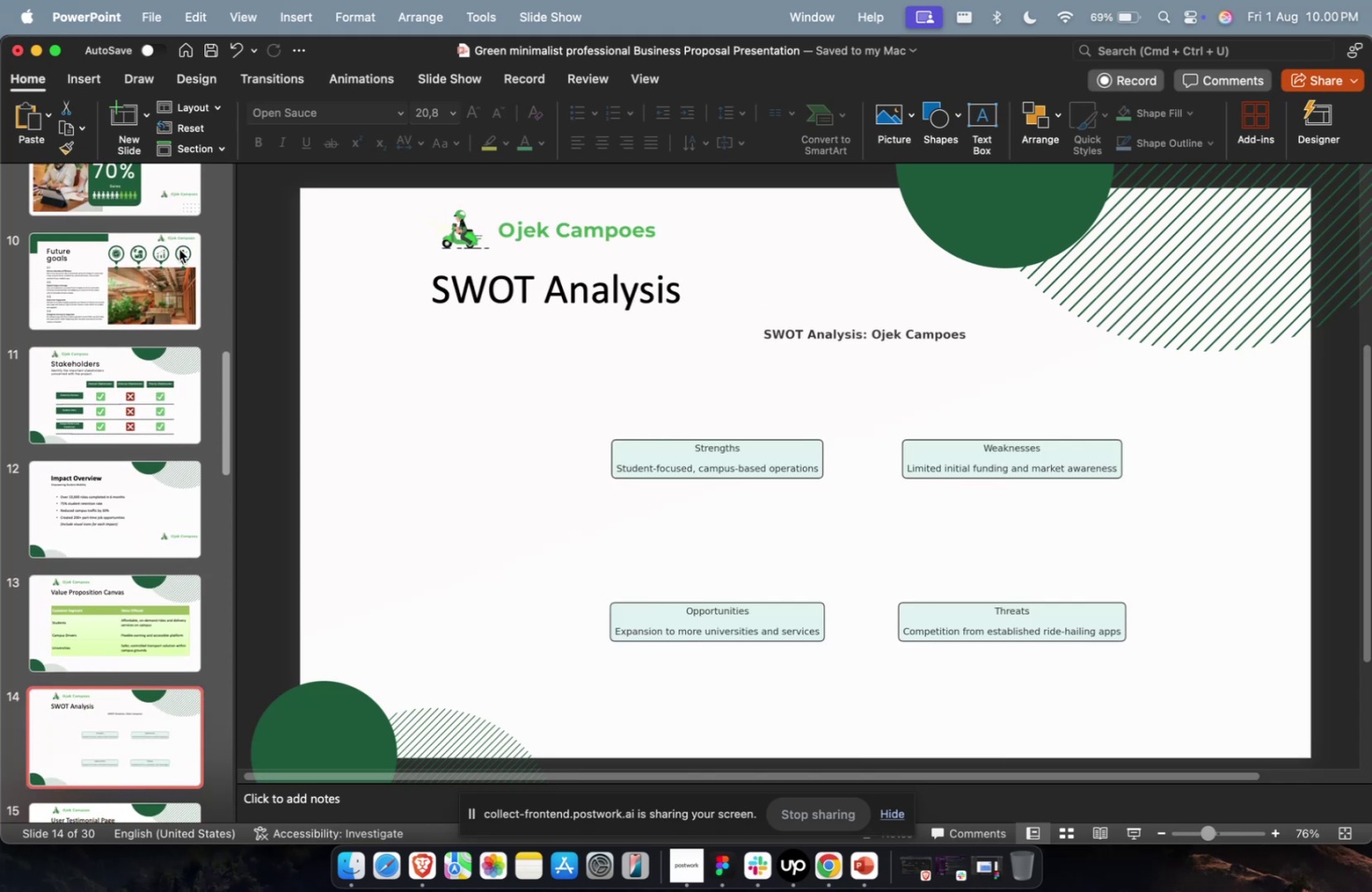 
key(ArrowDown)
 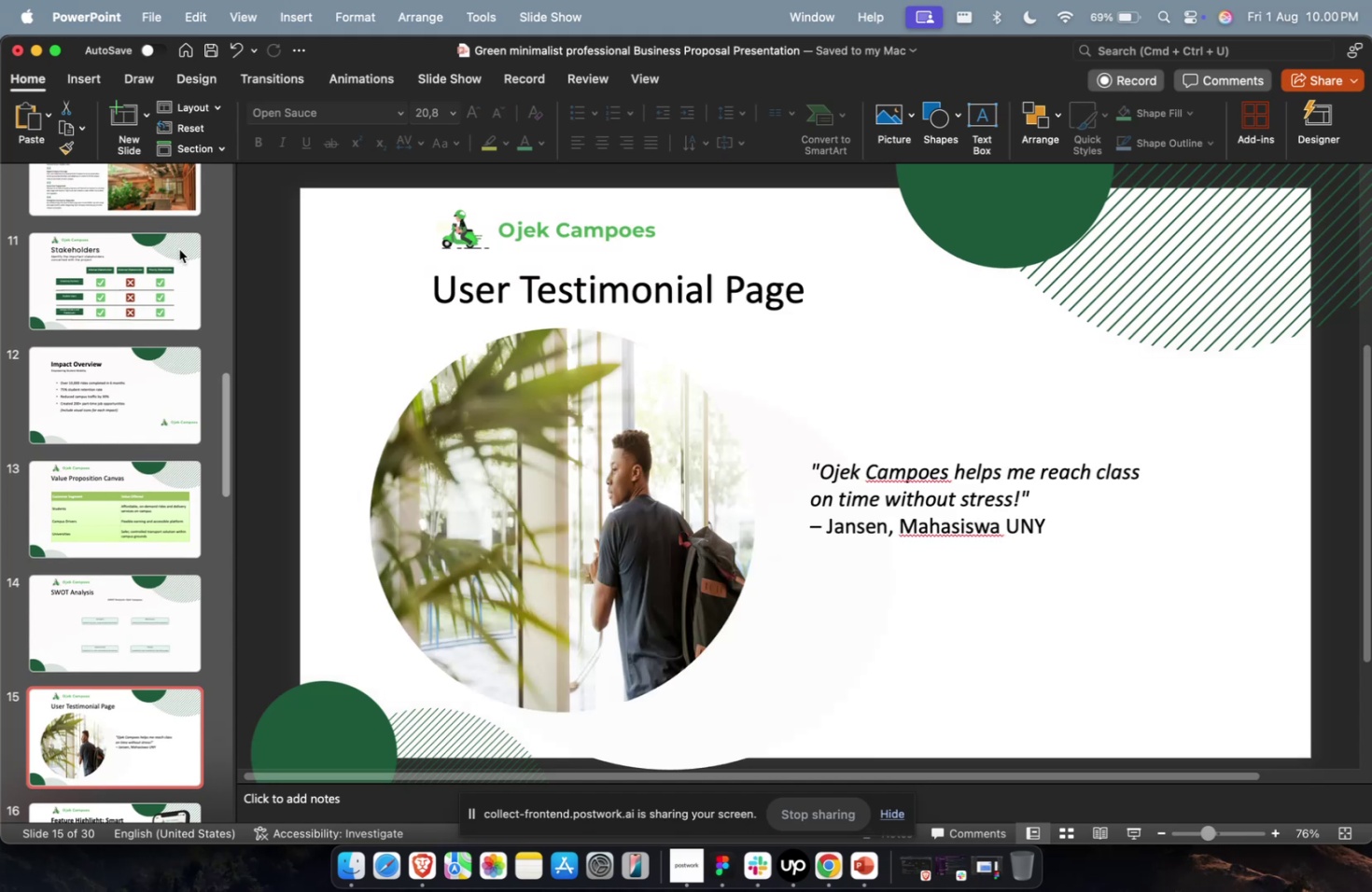 
key(ArrowDown)
 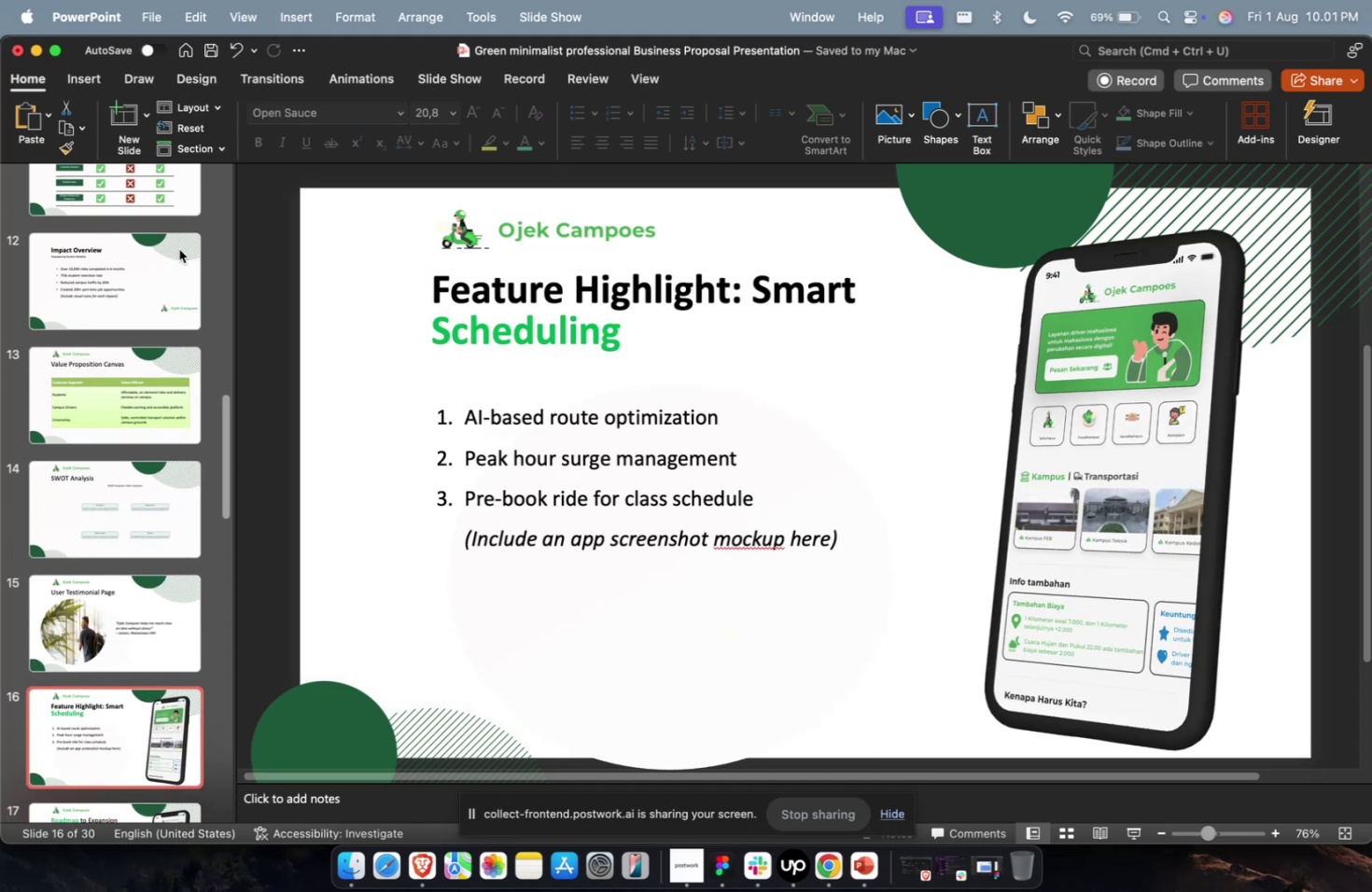 
key(ArrowDown)
 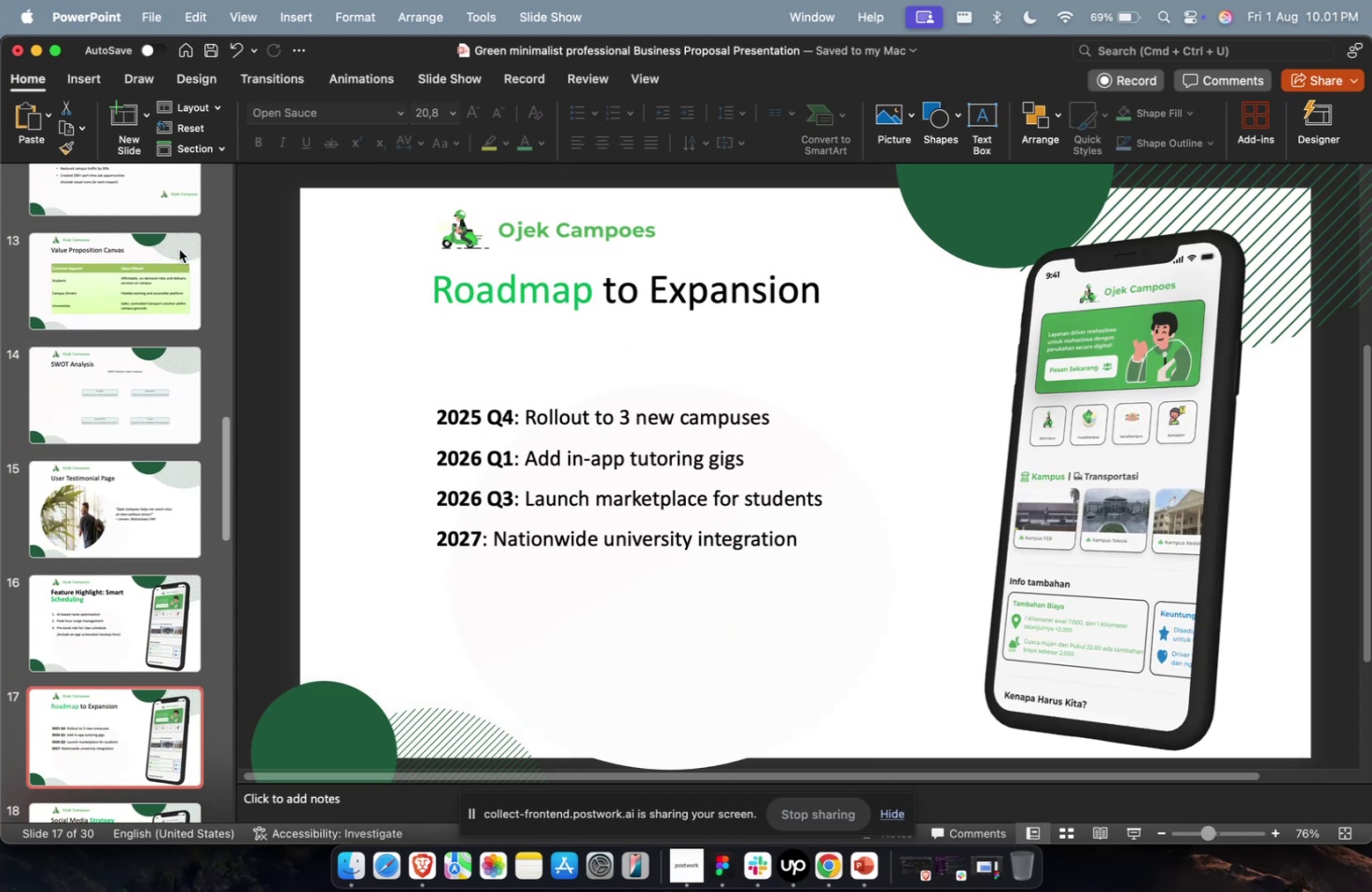 
key(ArrowDown)
 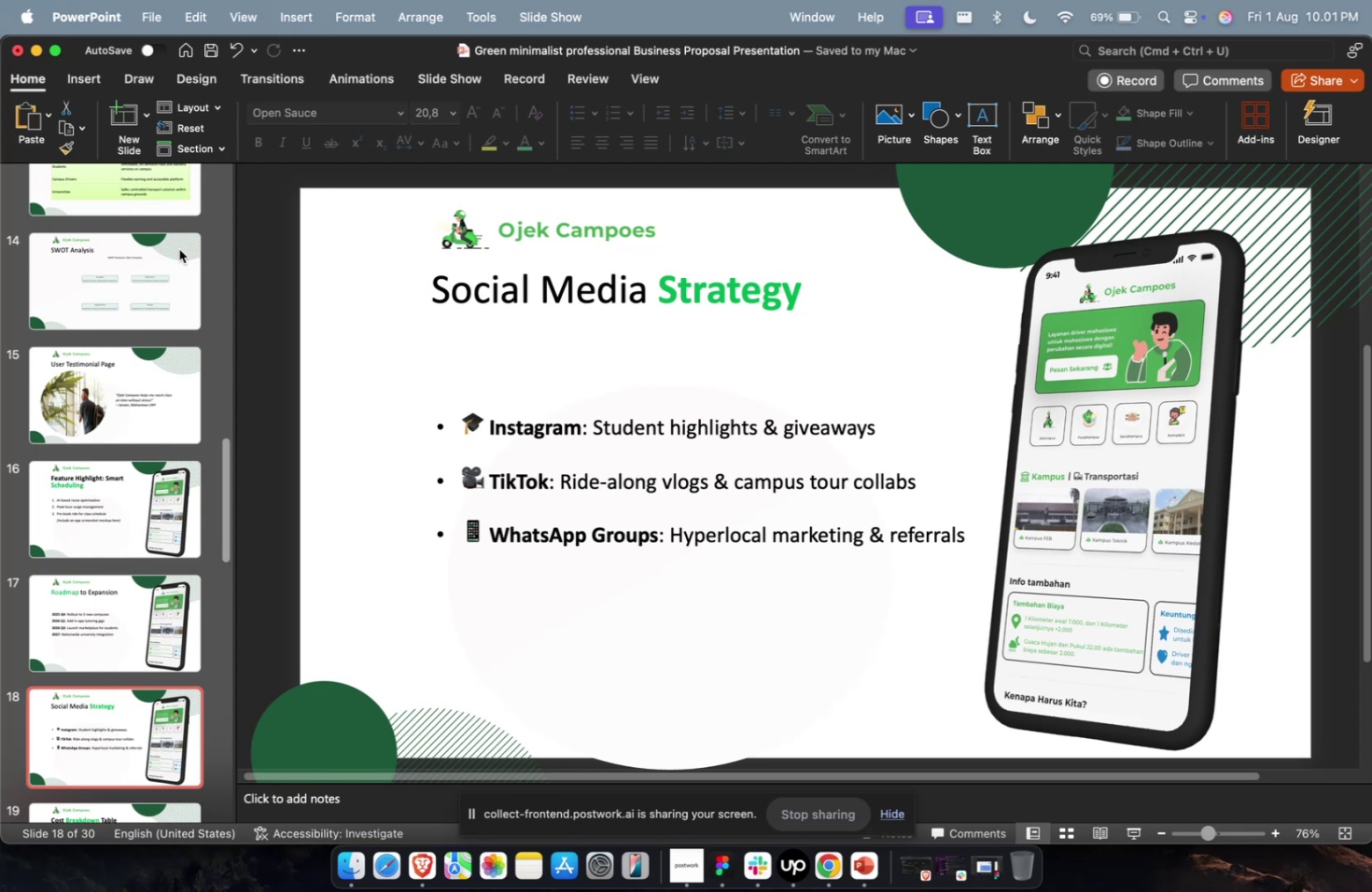 
key(ArrowDown)
 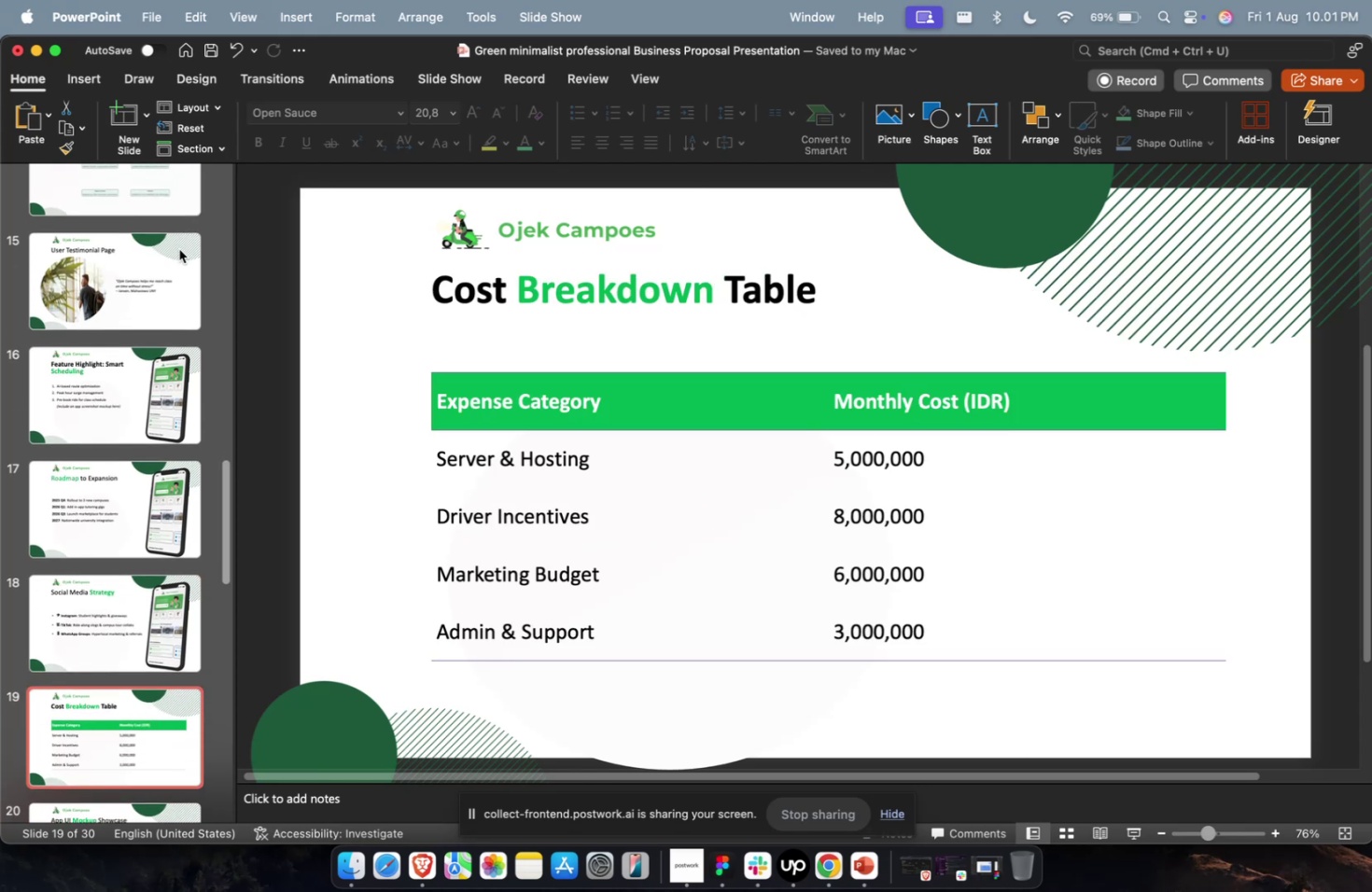 
key(ArrowDown)
 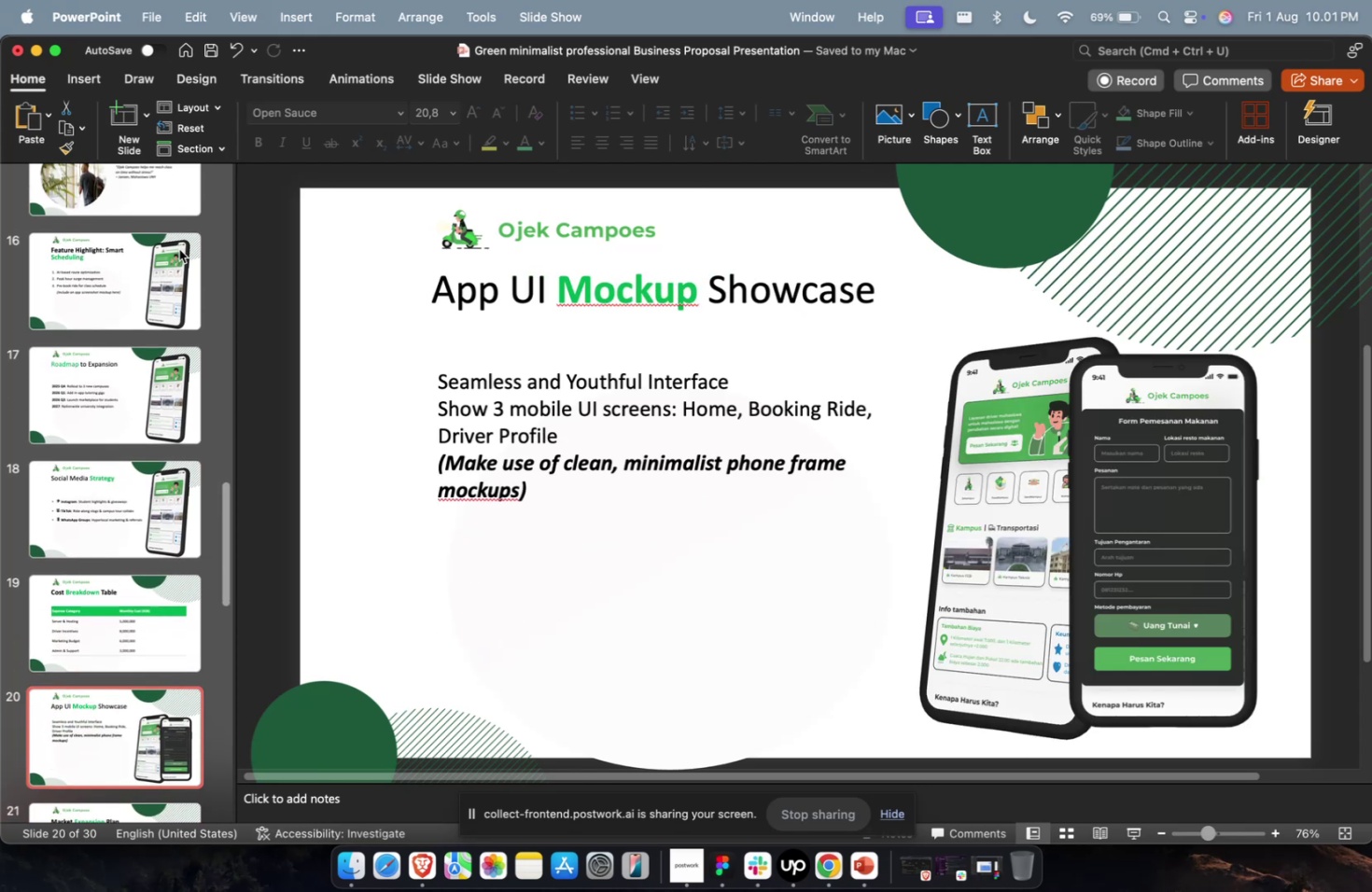 
key(ArrowDown)
 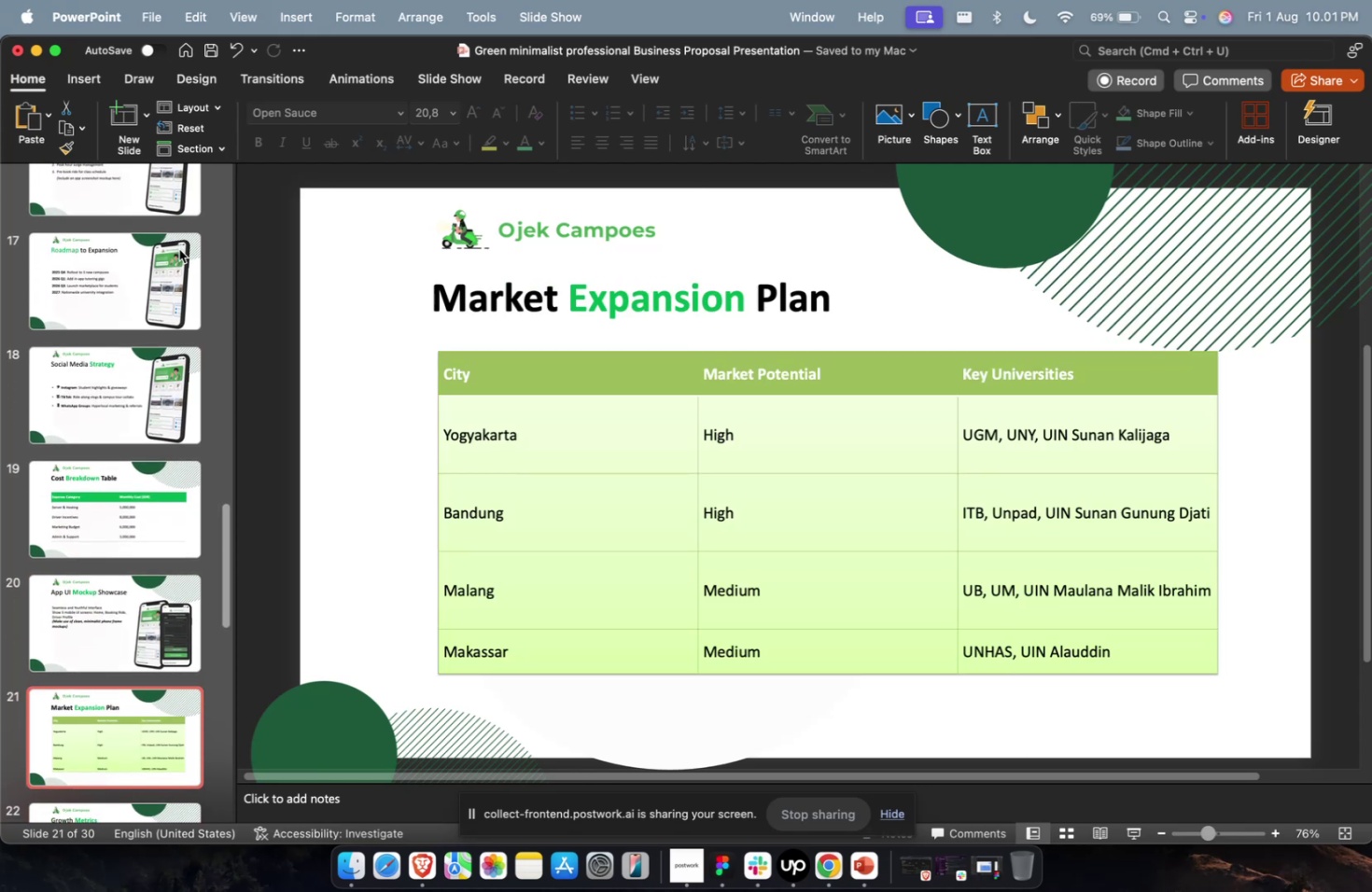 
key(ArrowDown)
 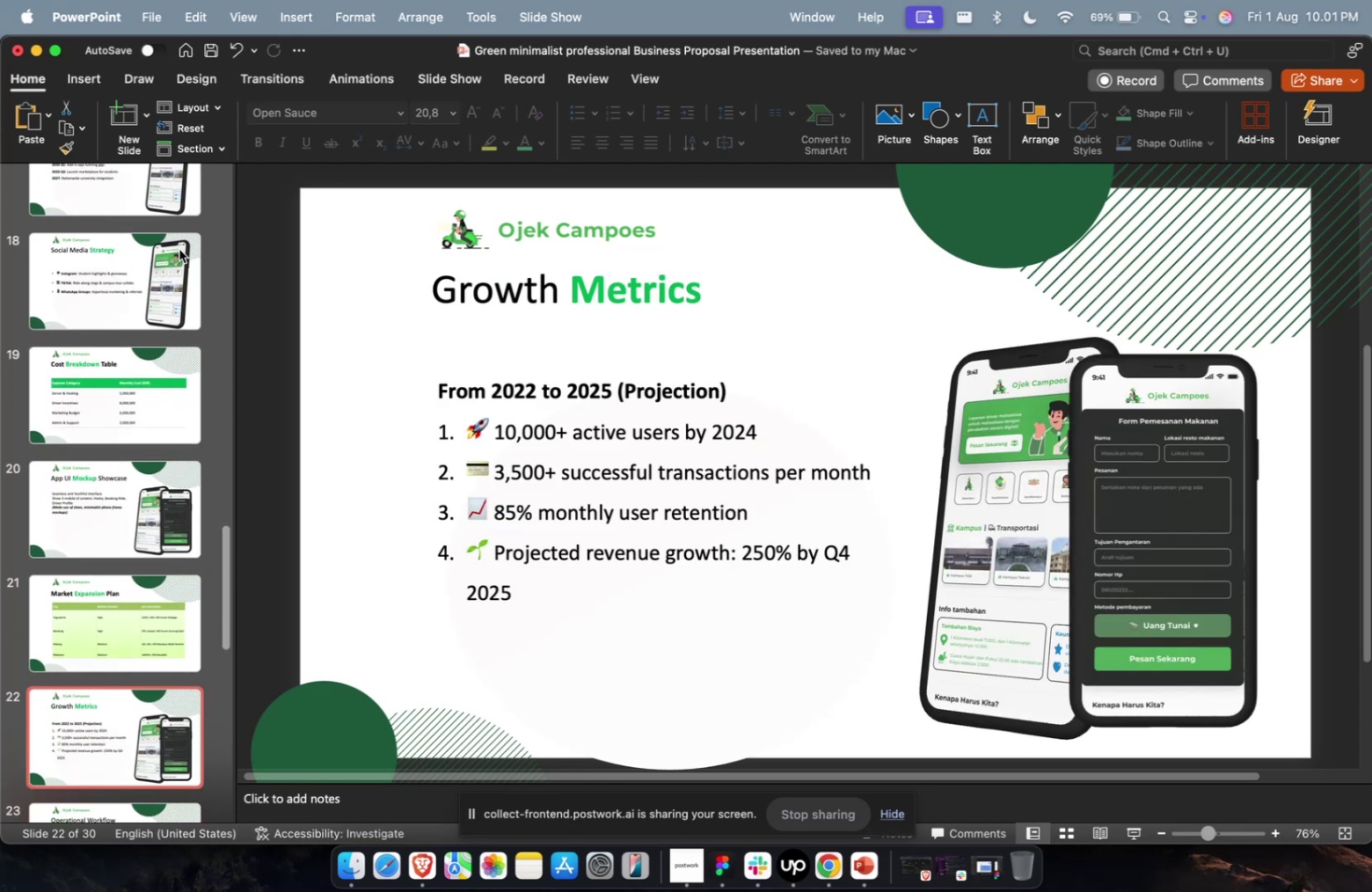 
key(ArrowDown)
 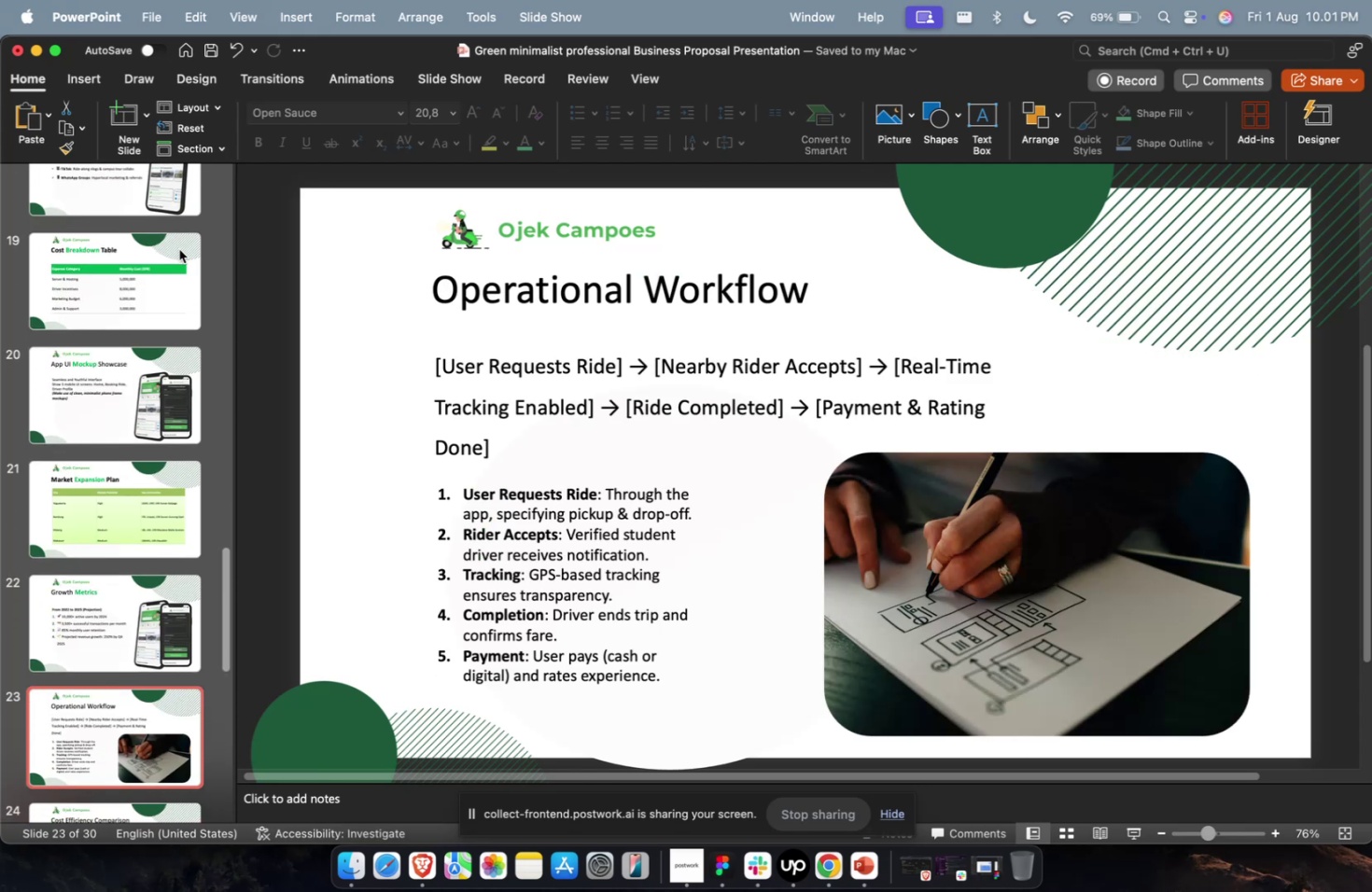 
key(ArrowDown)
 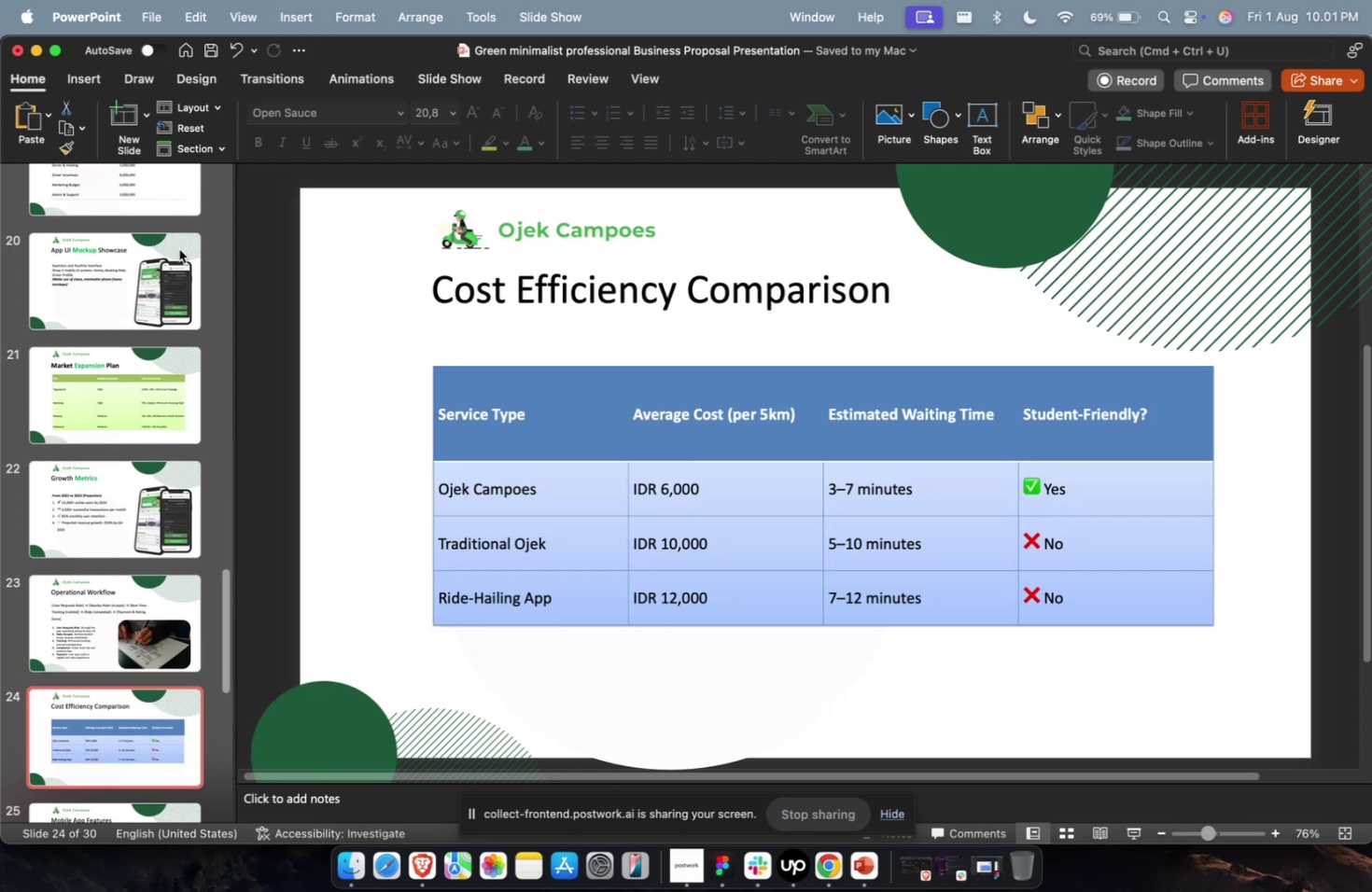 
key(ArrowDown)
 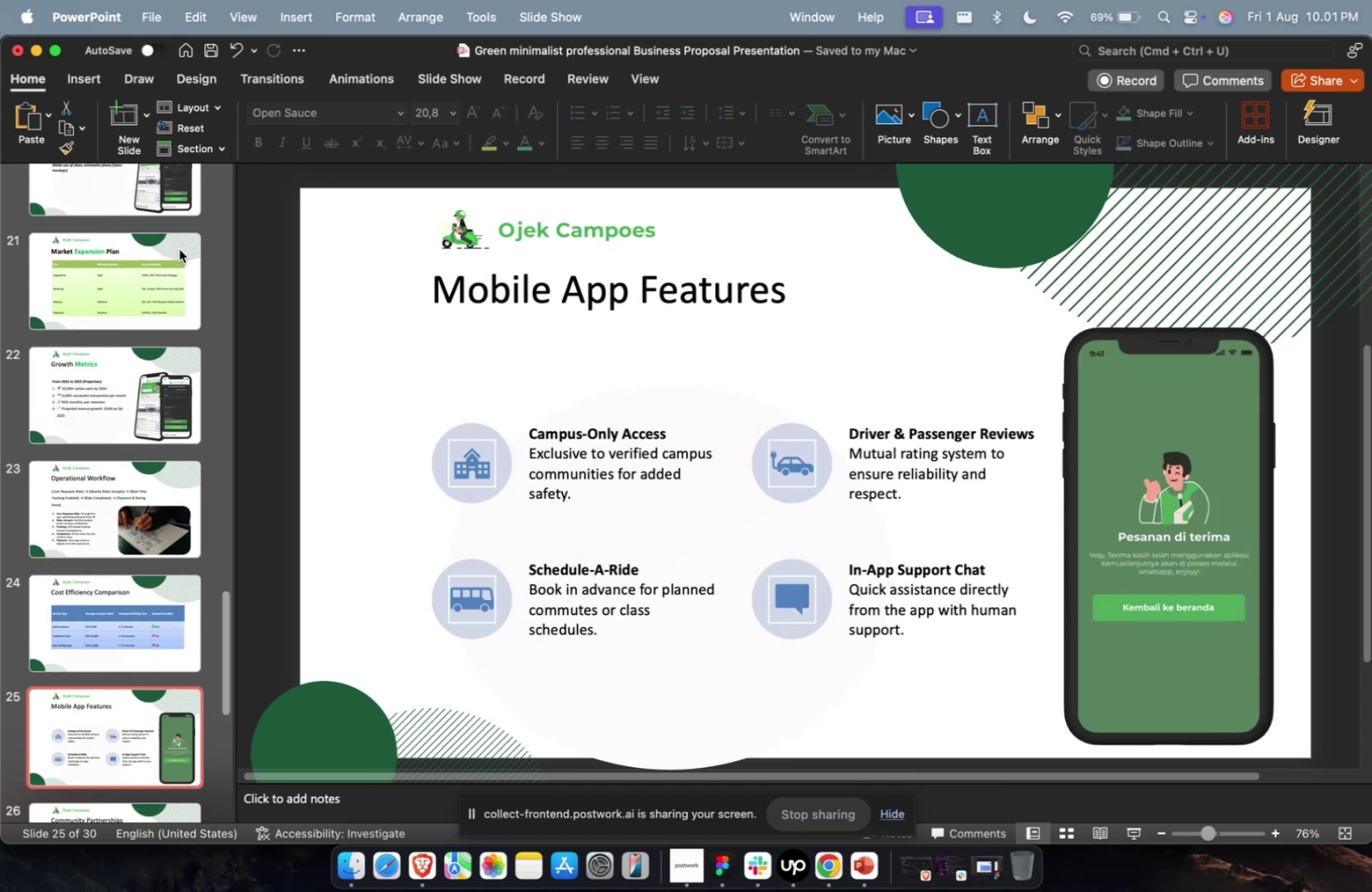 
key(ArrowDown)
 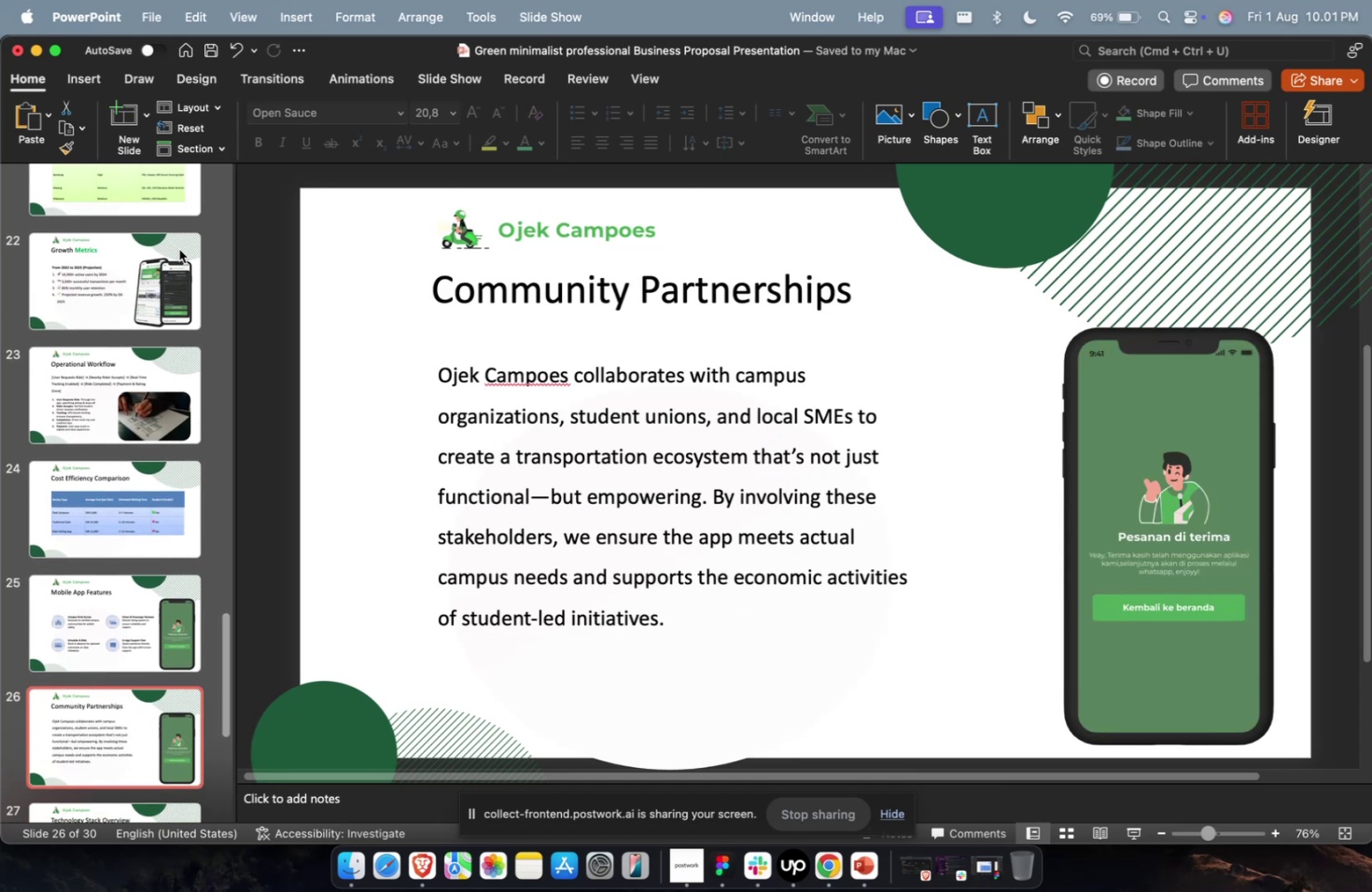 
key(ArrowDown)
 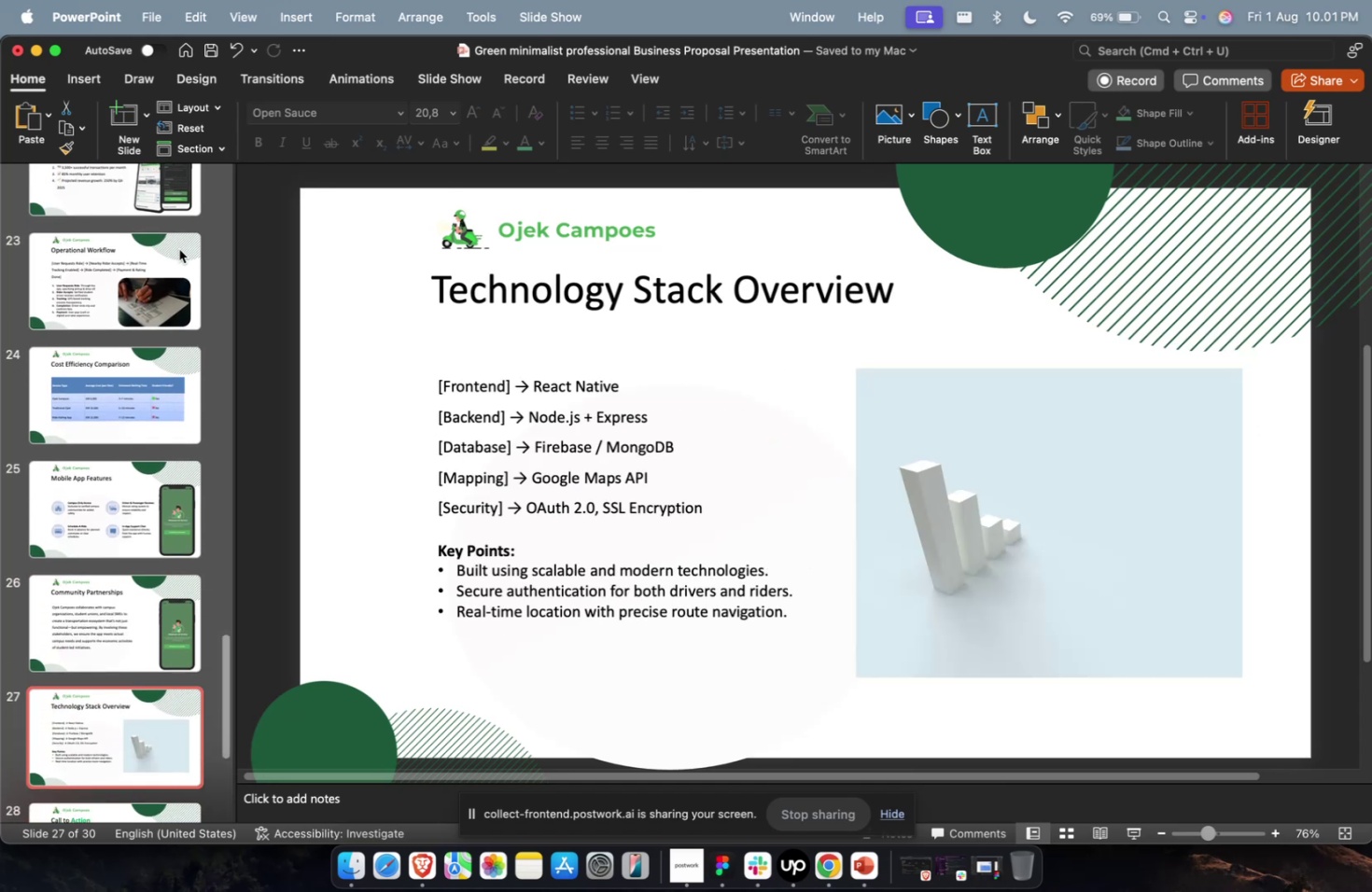 
key(ArrowDown)
 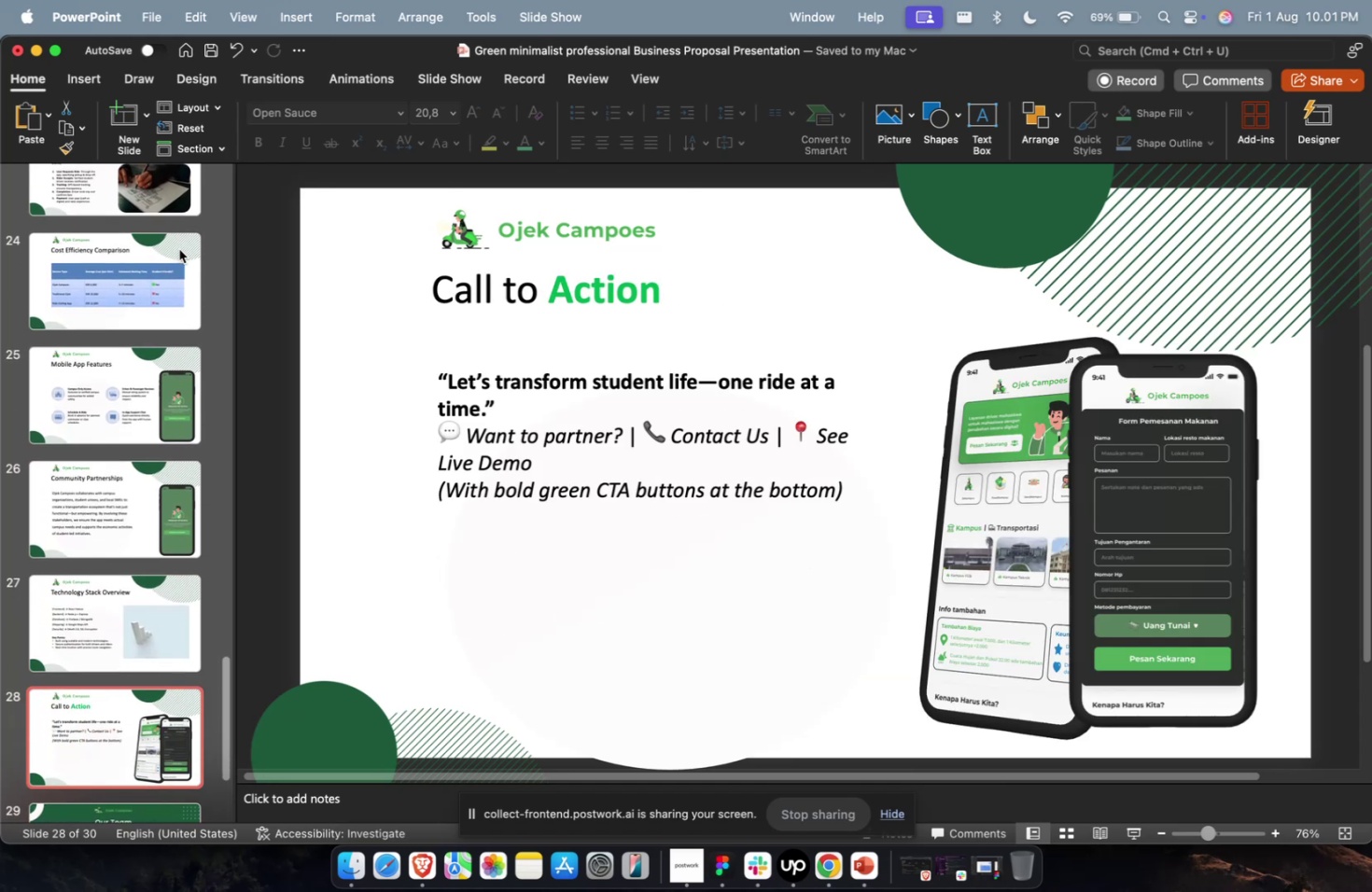 
key(ArrowDown)
 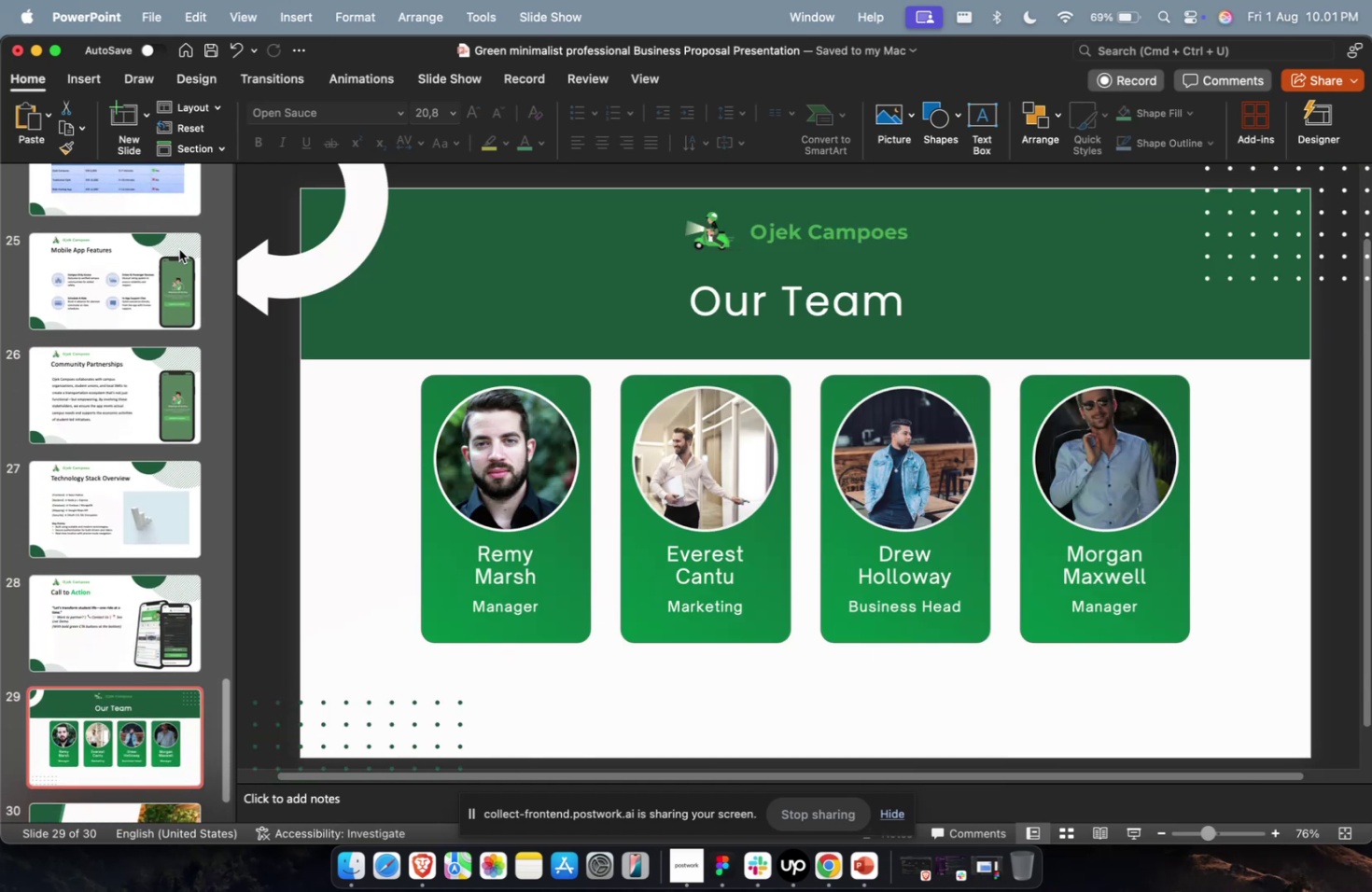 
key(ArrowDown)
 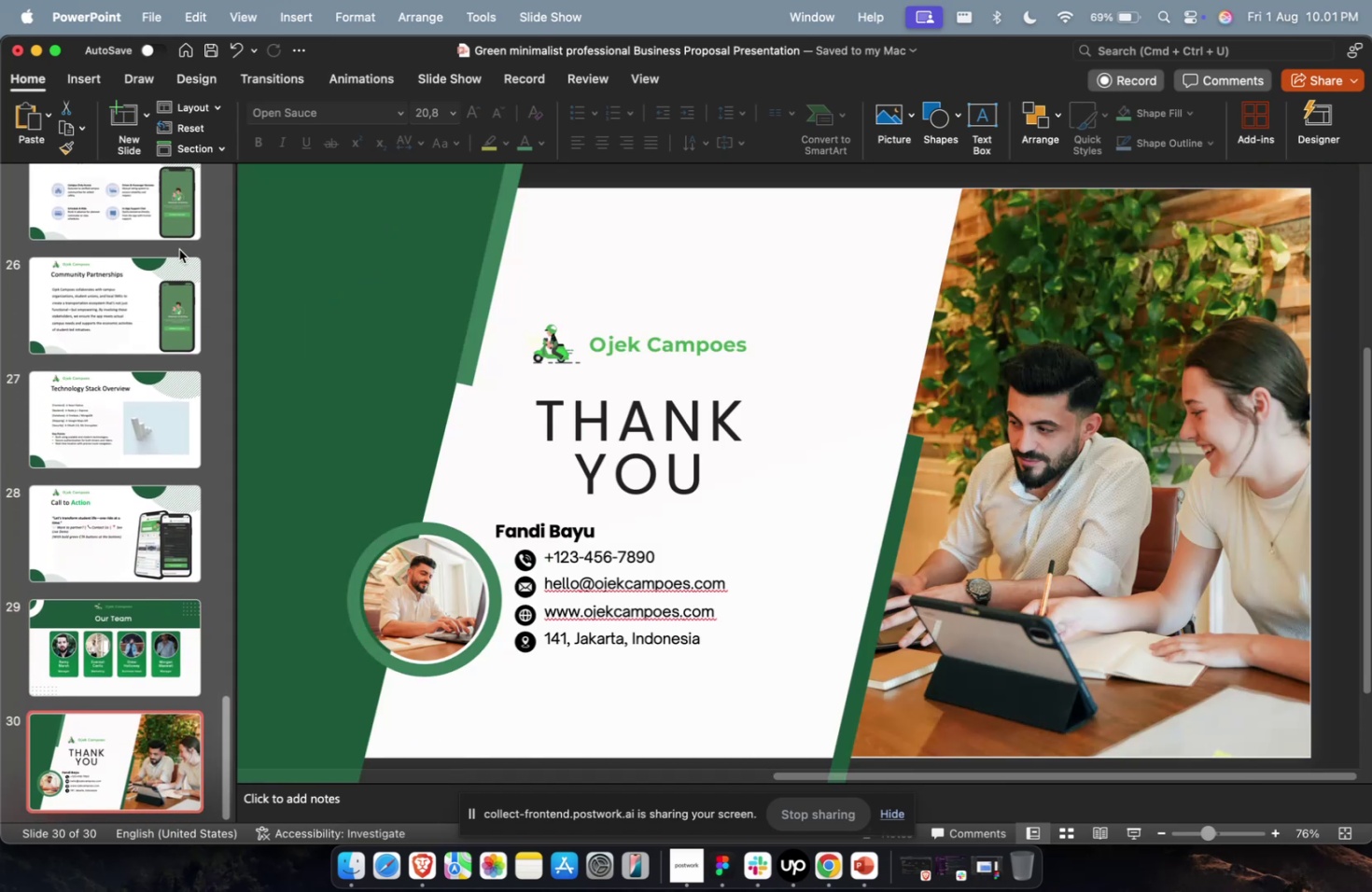 
key(ArrowDown)
 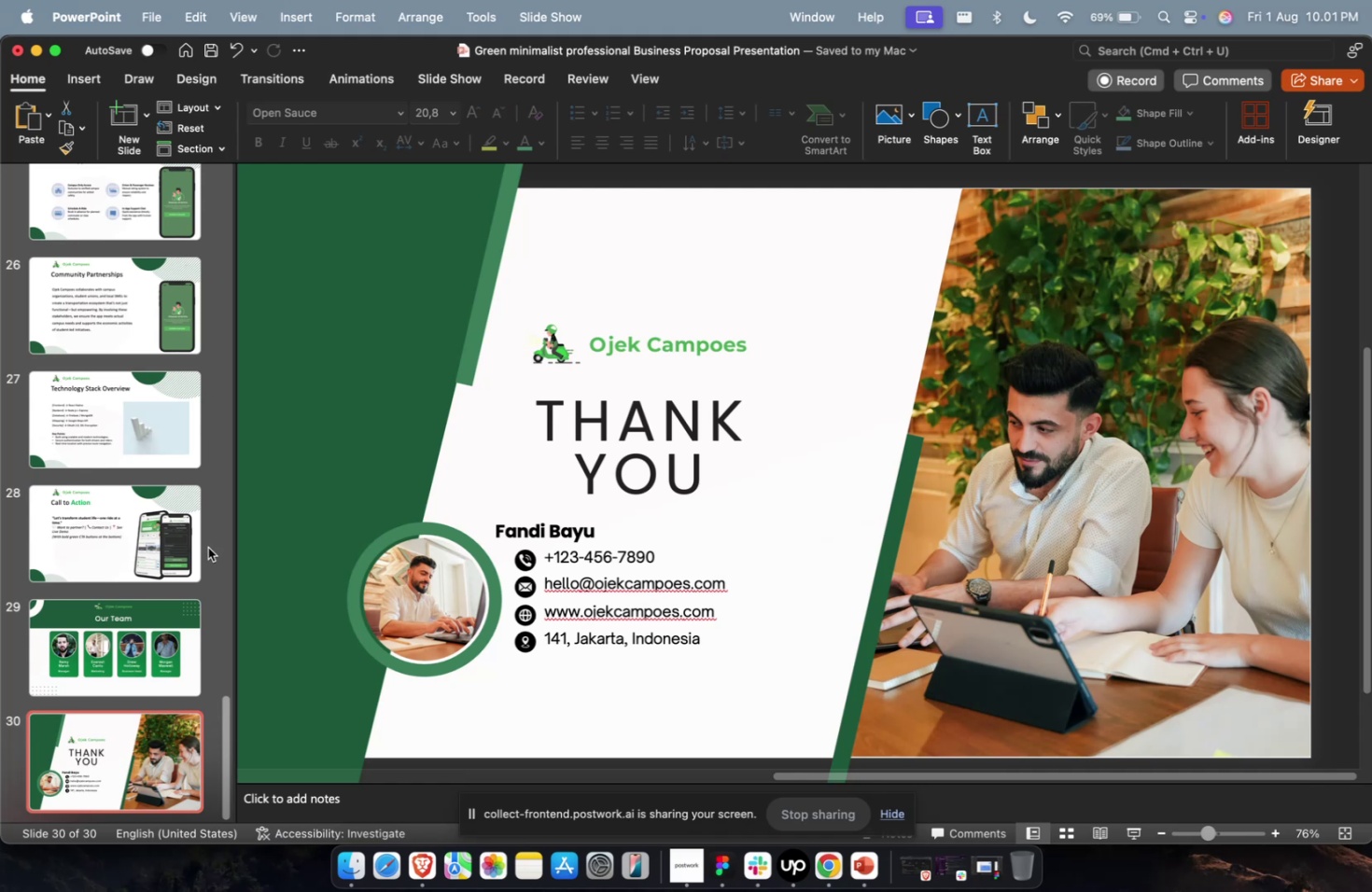 
key(Meta+1)
 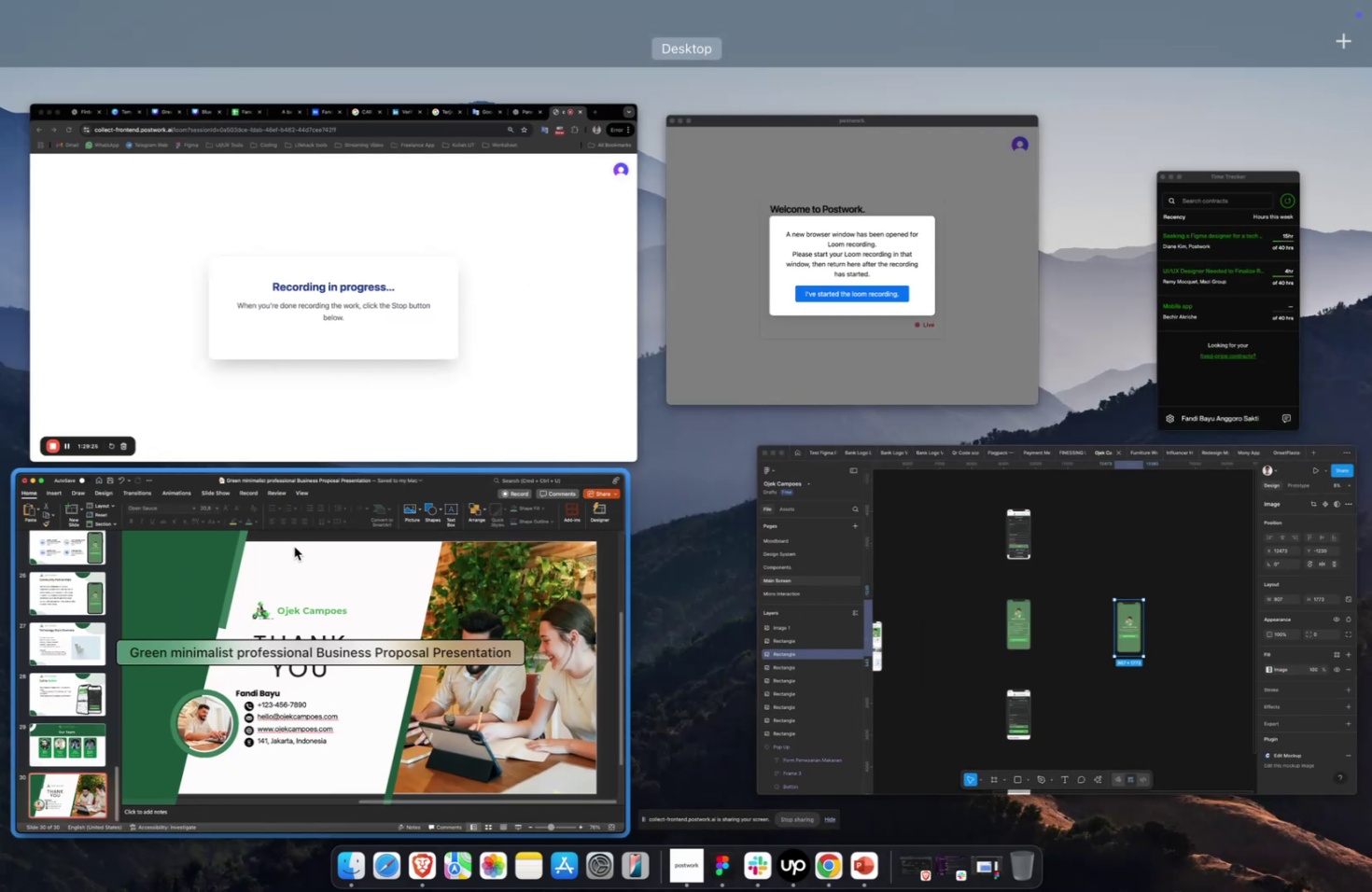 
left_click([819, 608])
 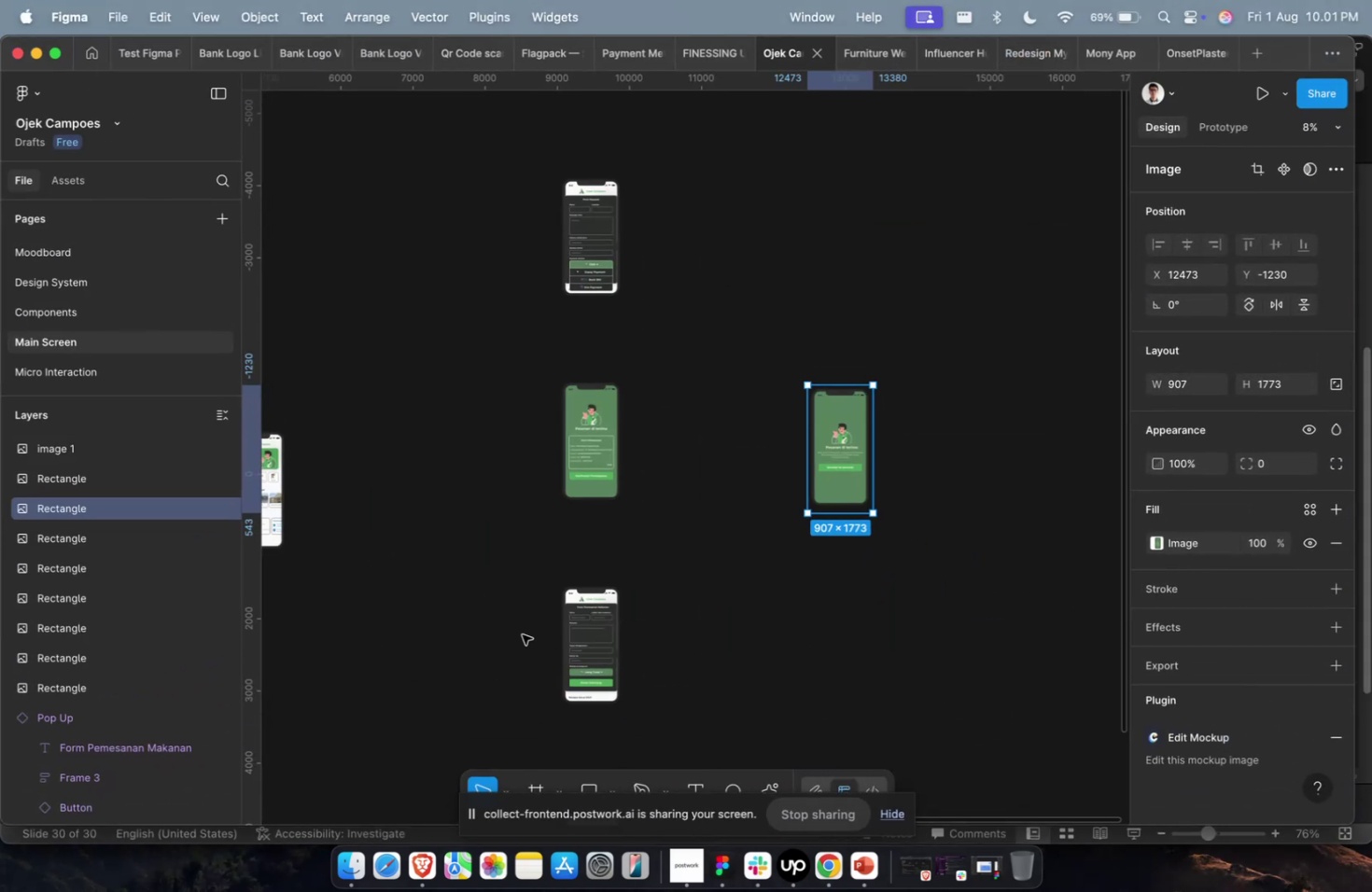 
hold_key(key=CommandLeft, duration=0.56)
scroll: coordinate [517, 634], scroll_direction: down, amount: 8.0
 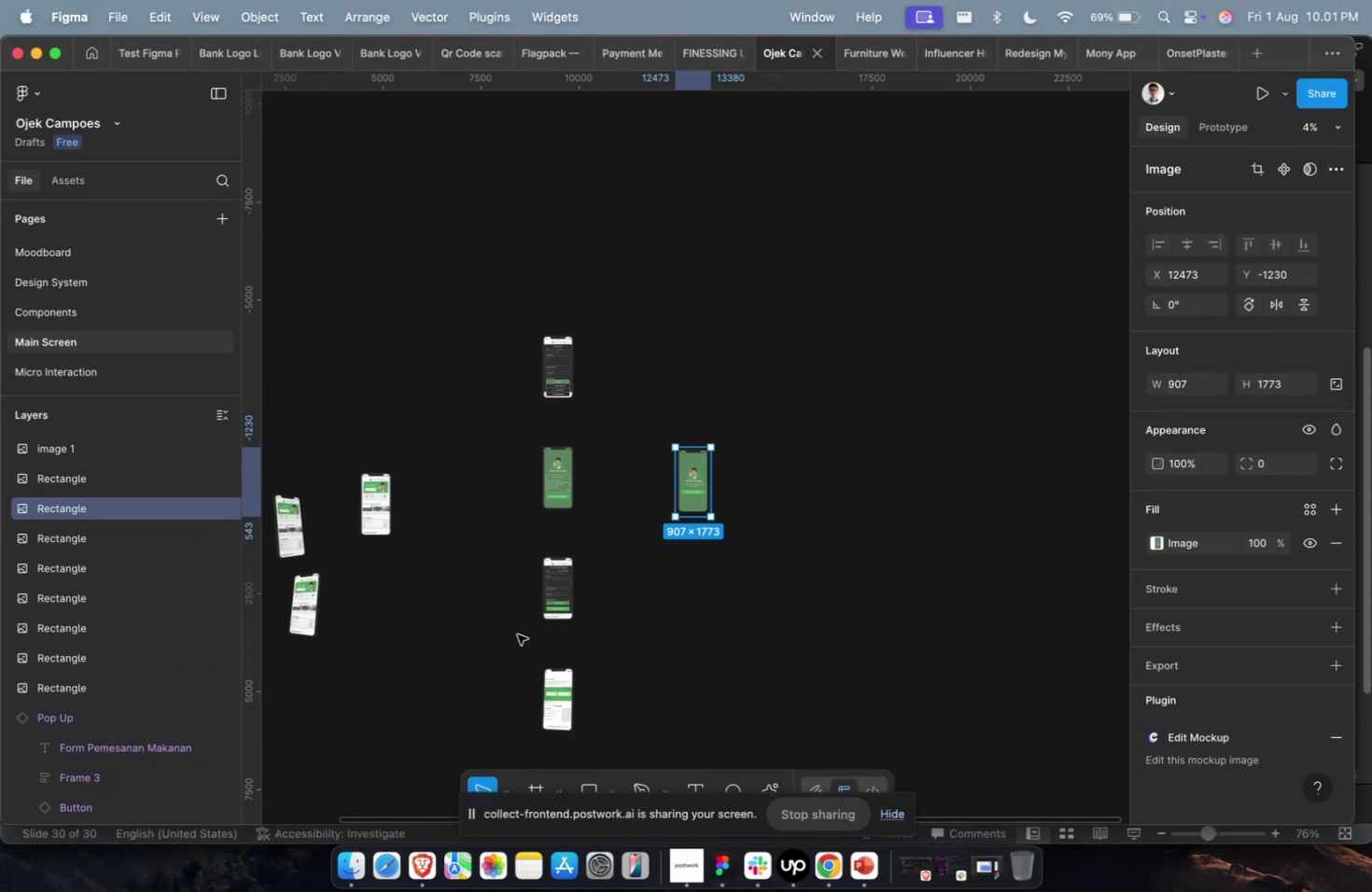 
key(Meta+CommandLeft)
 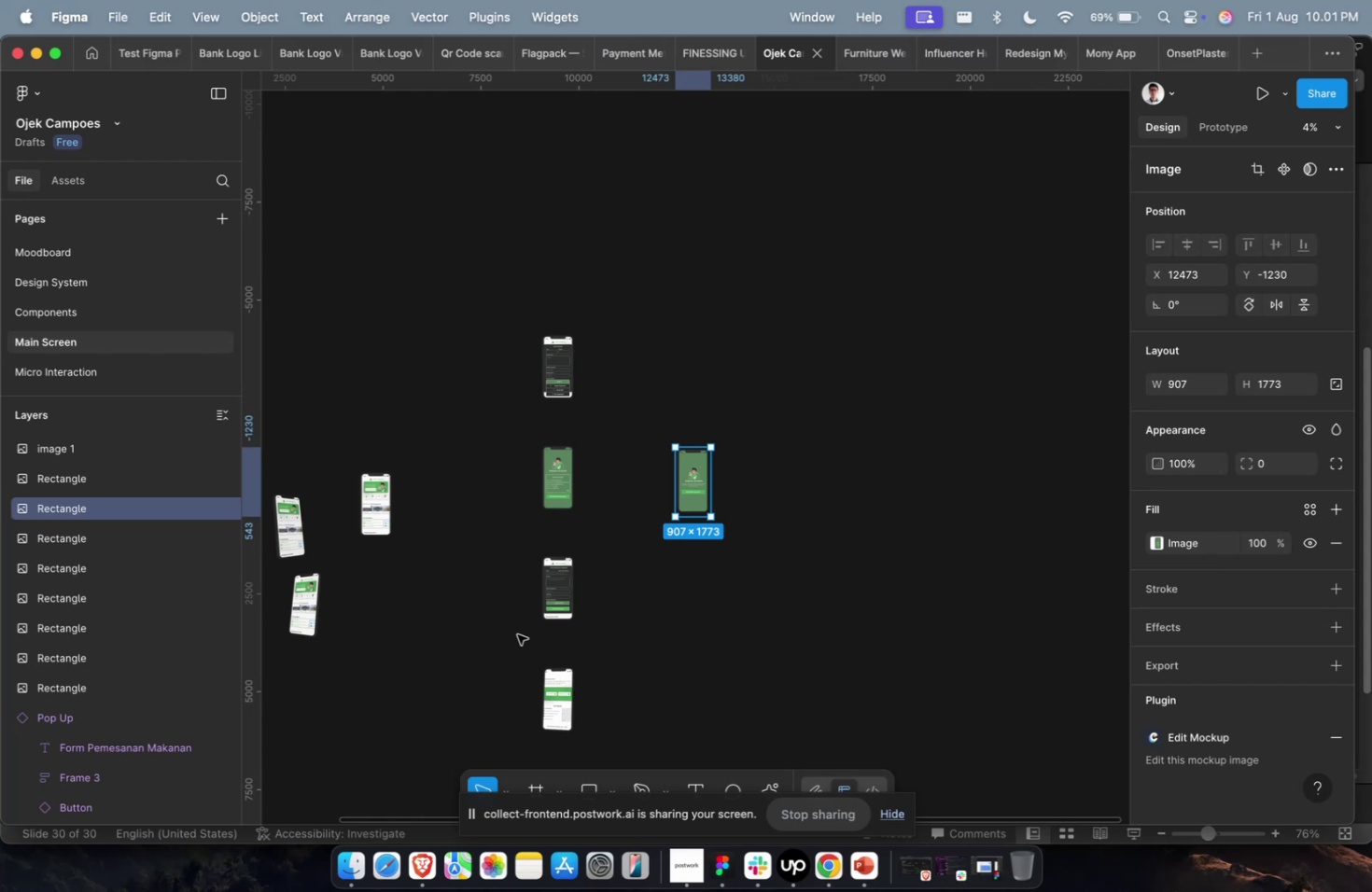 
wait(17.44)
 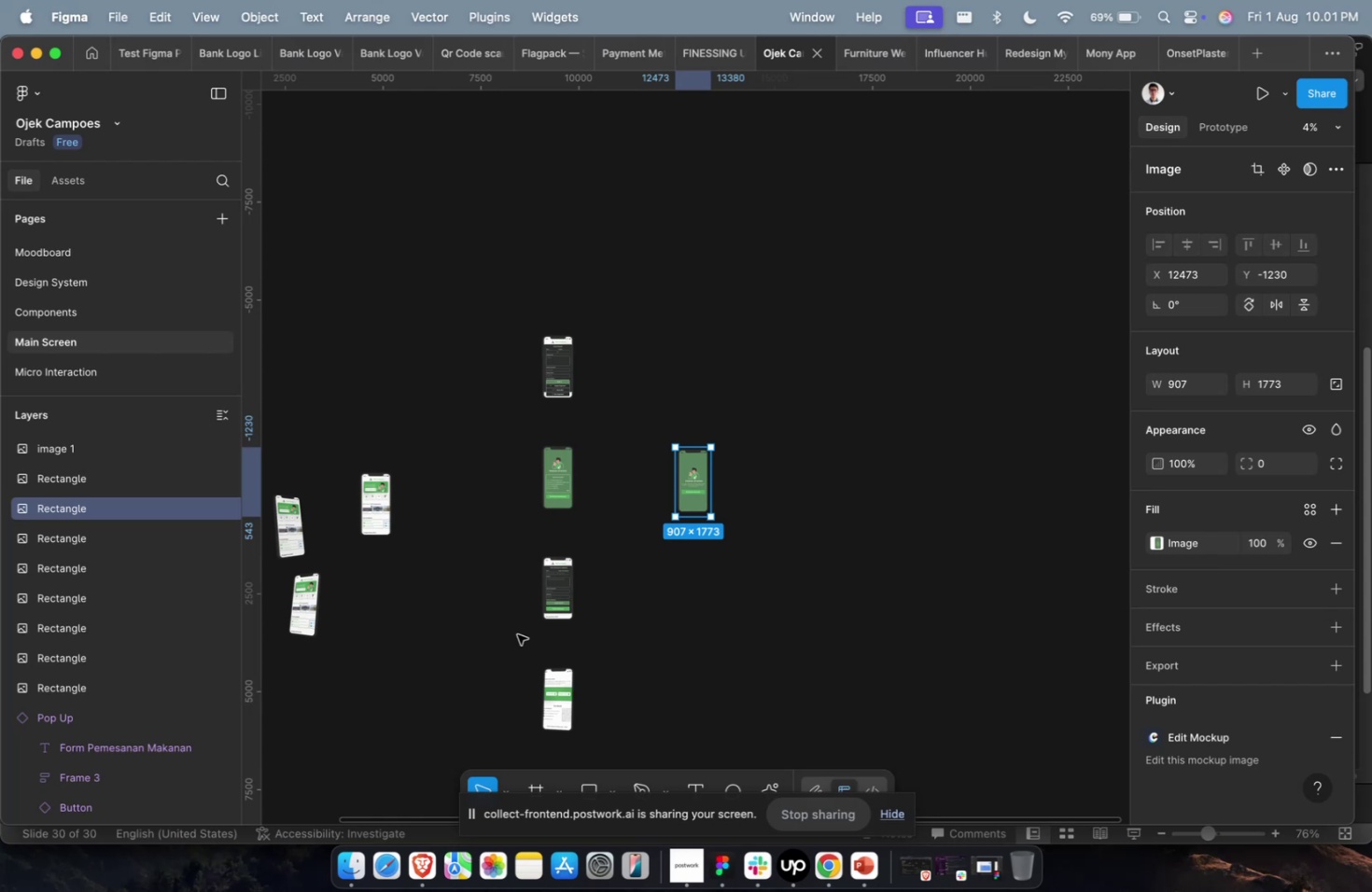 
key(Meta+CommandLeft)
 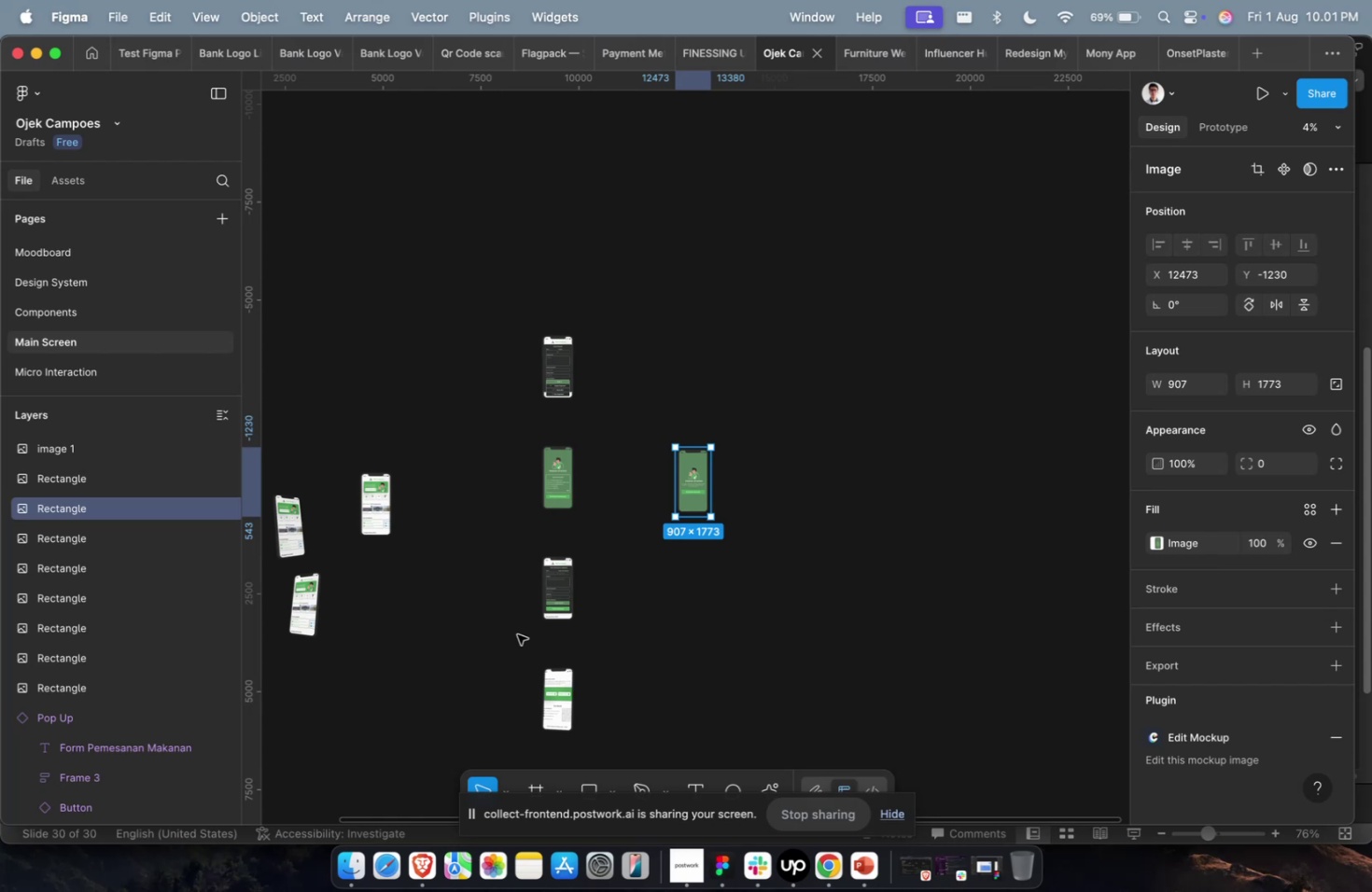 
key(Meta+1)
 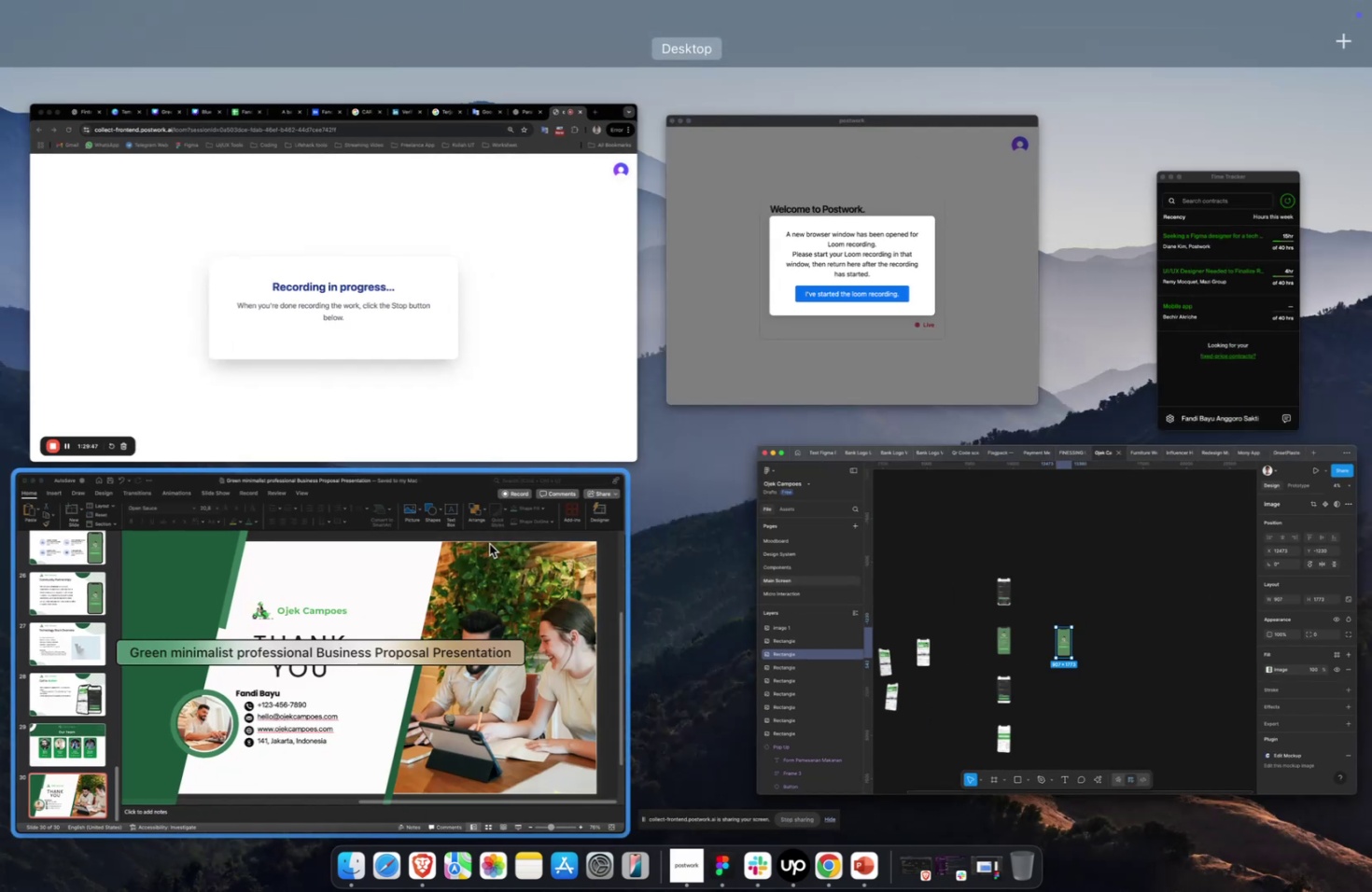 
left_click([489, 543])
 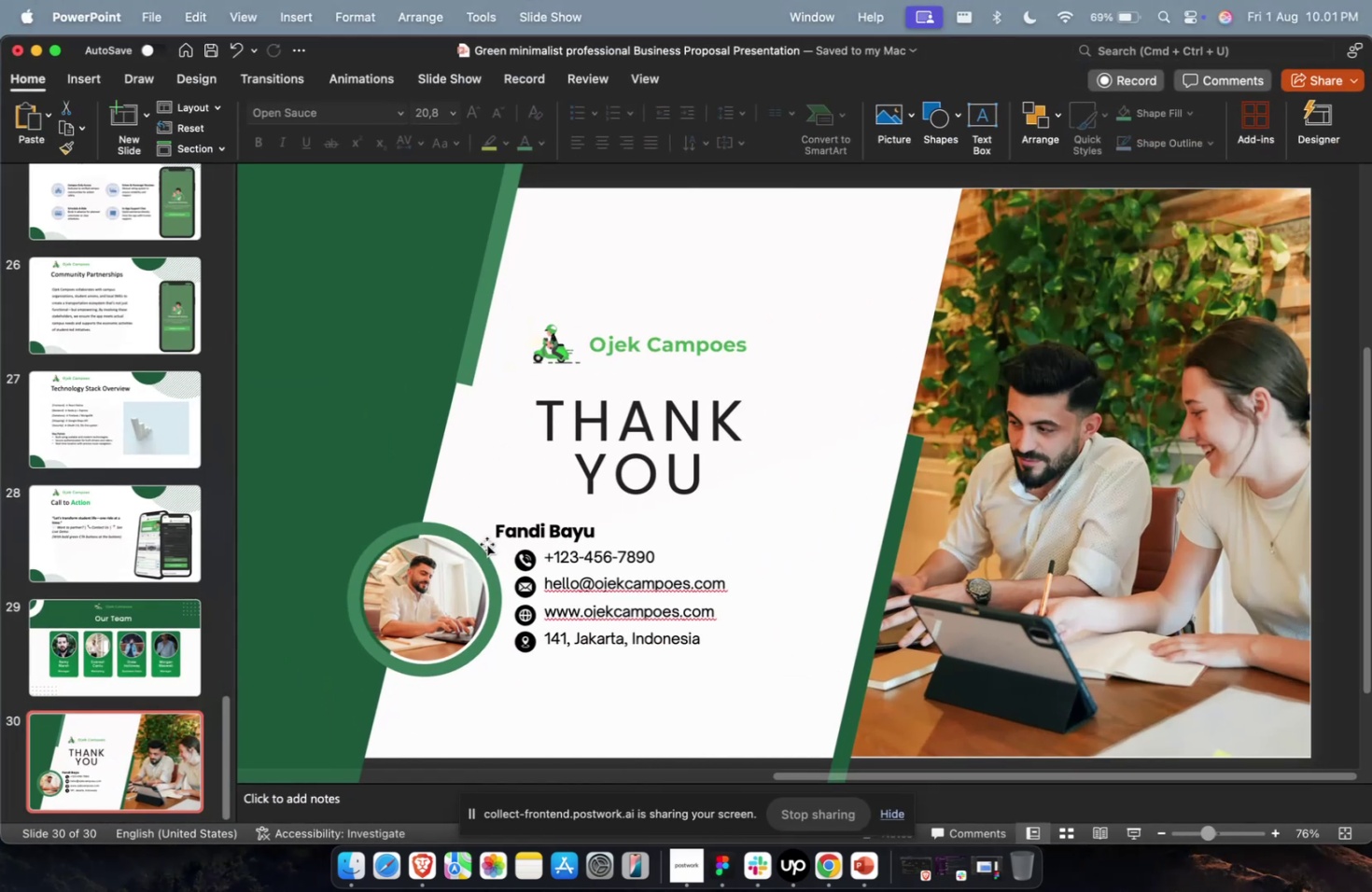 
key(Meta+1)
 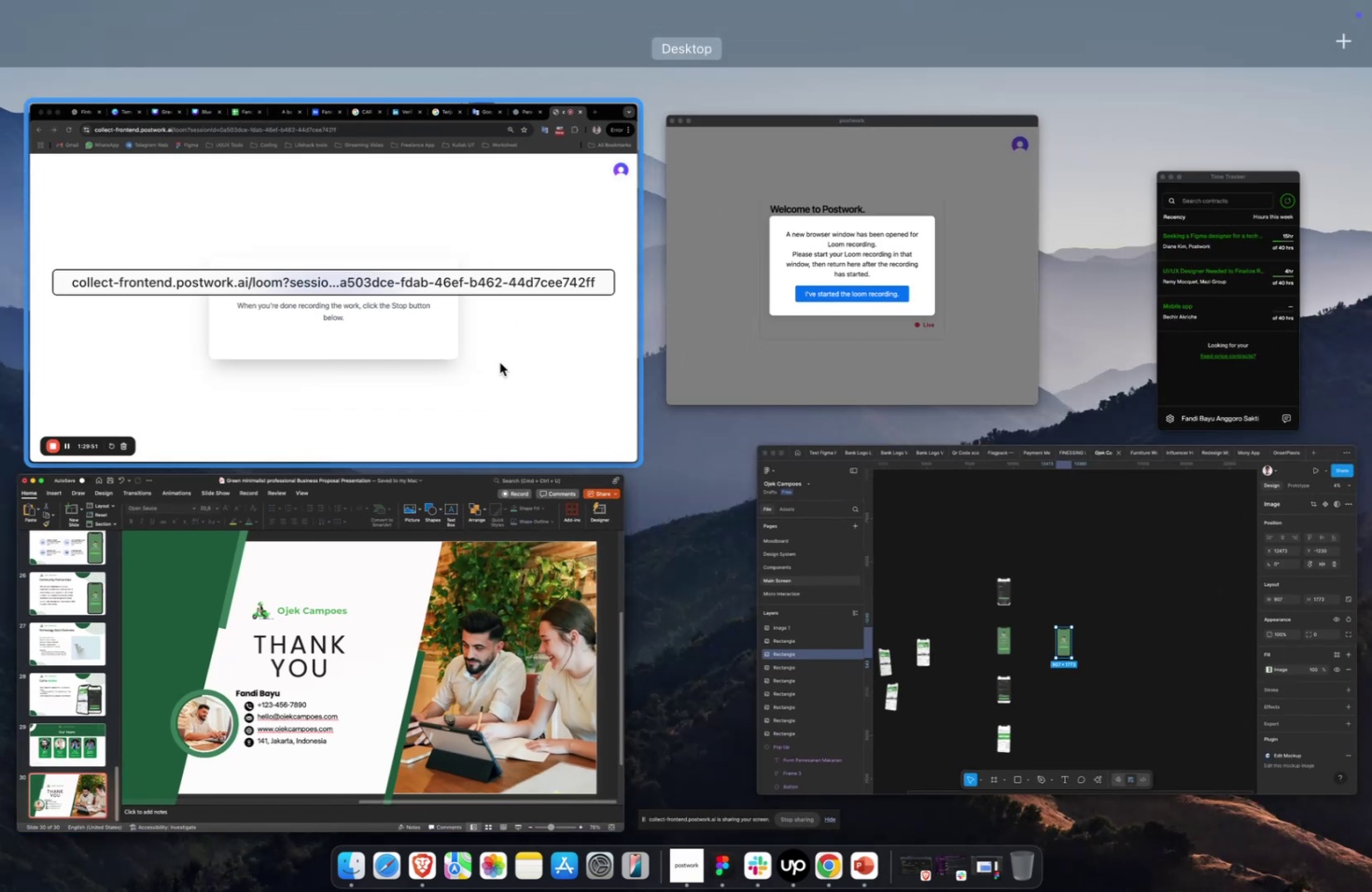 
left_click([499, 362])
 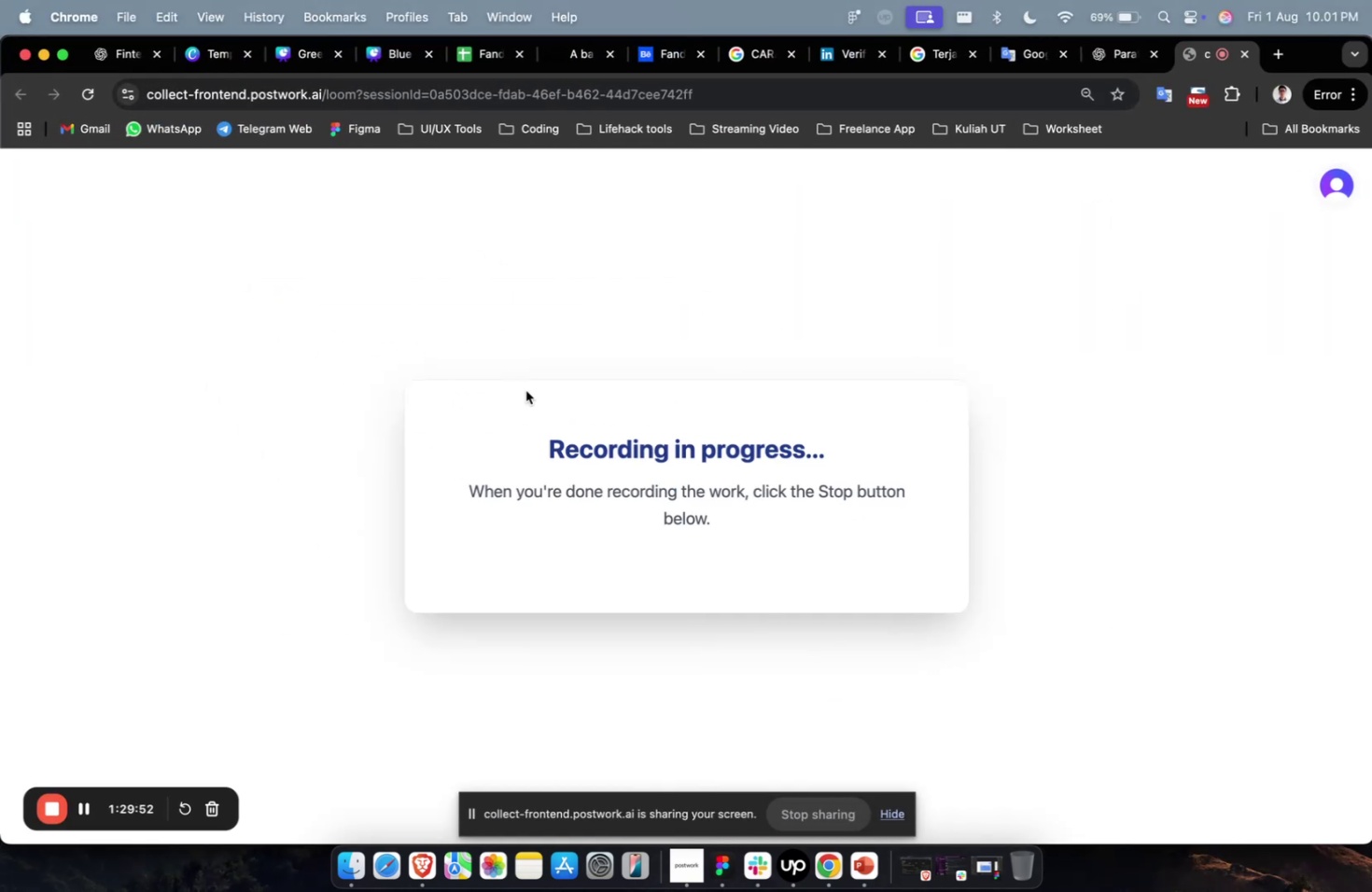 
key(Meta+CommandLeft)
 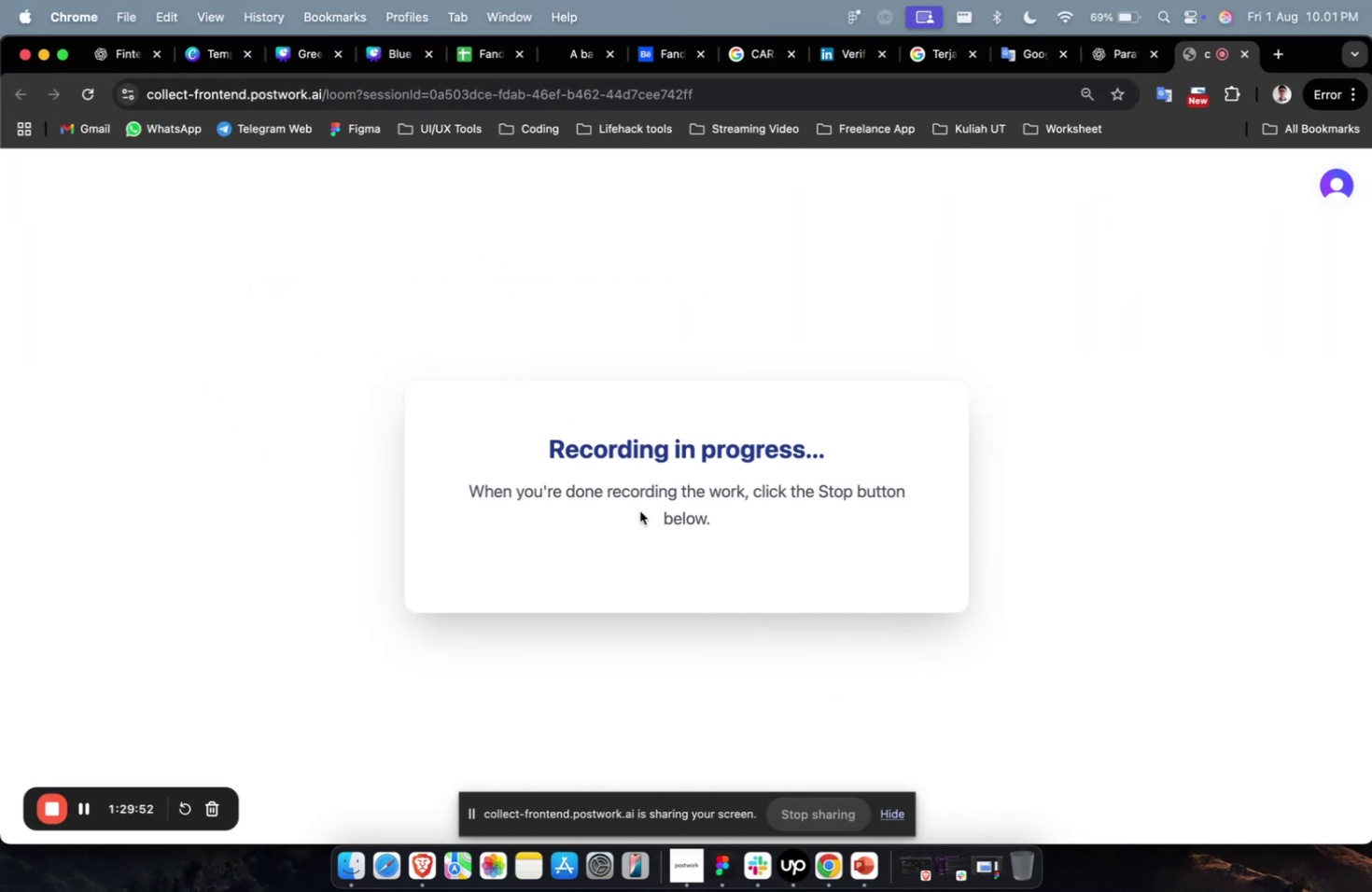 
key(Meta+1)
 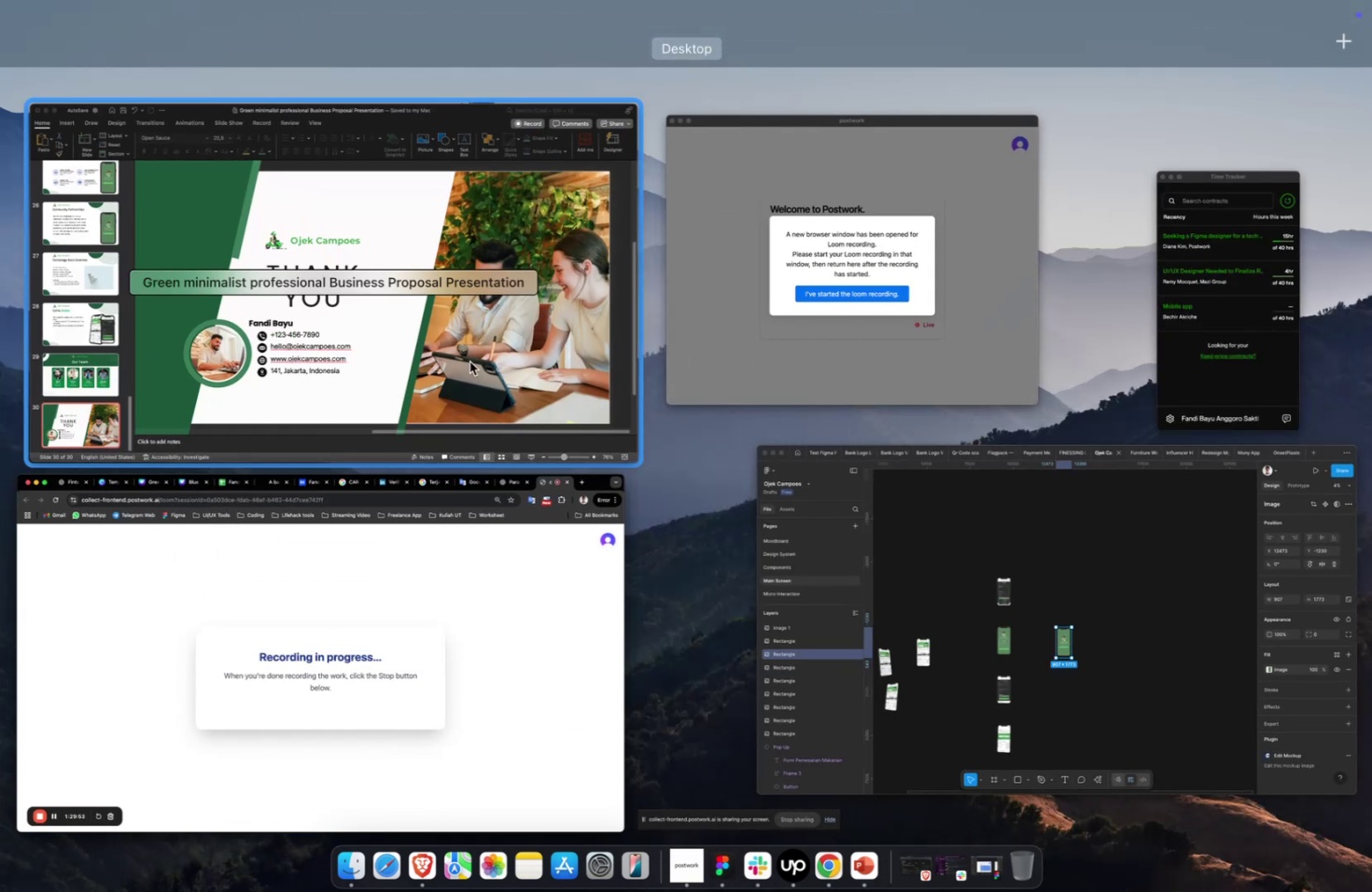 
left_click([469, 360])
 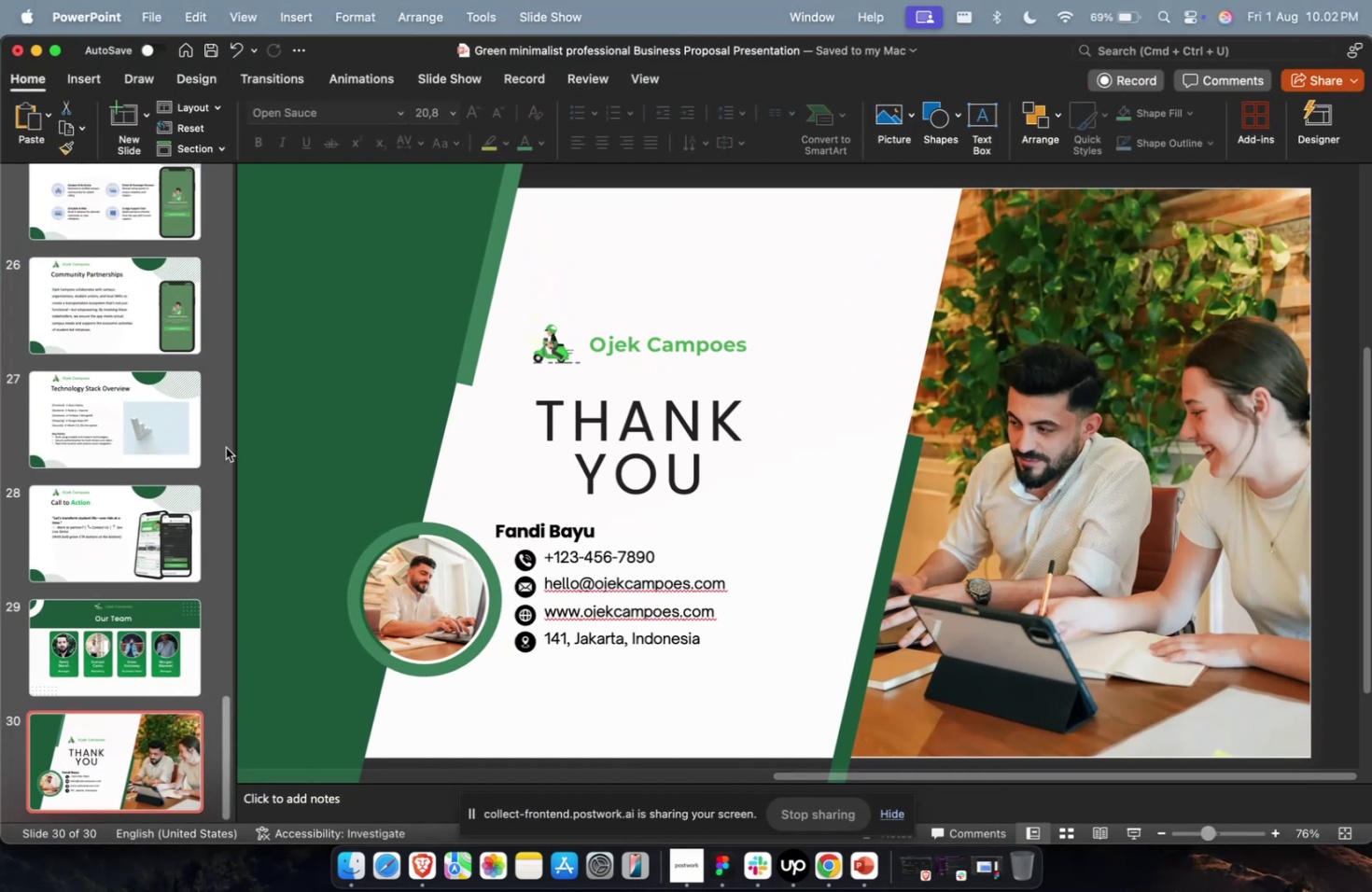 
scroll: coordinate [1, 338], scroll_direction: up, amount: 306.0
 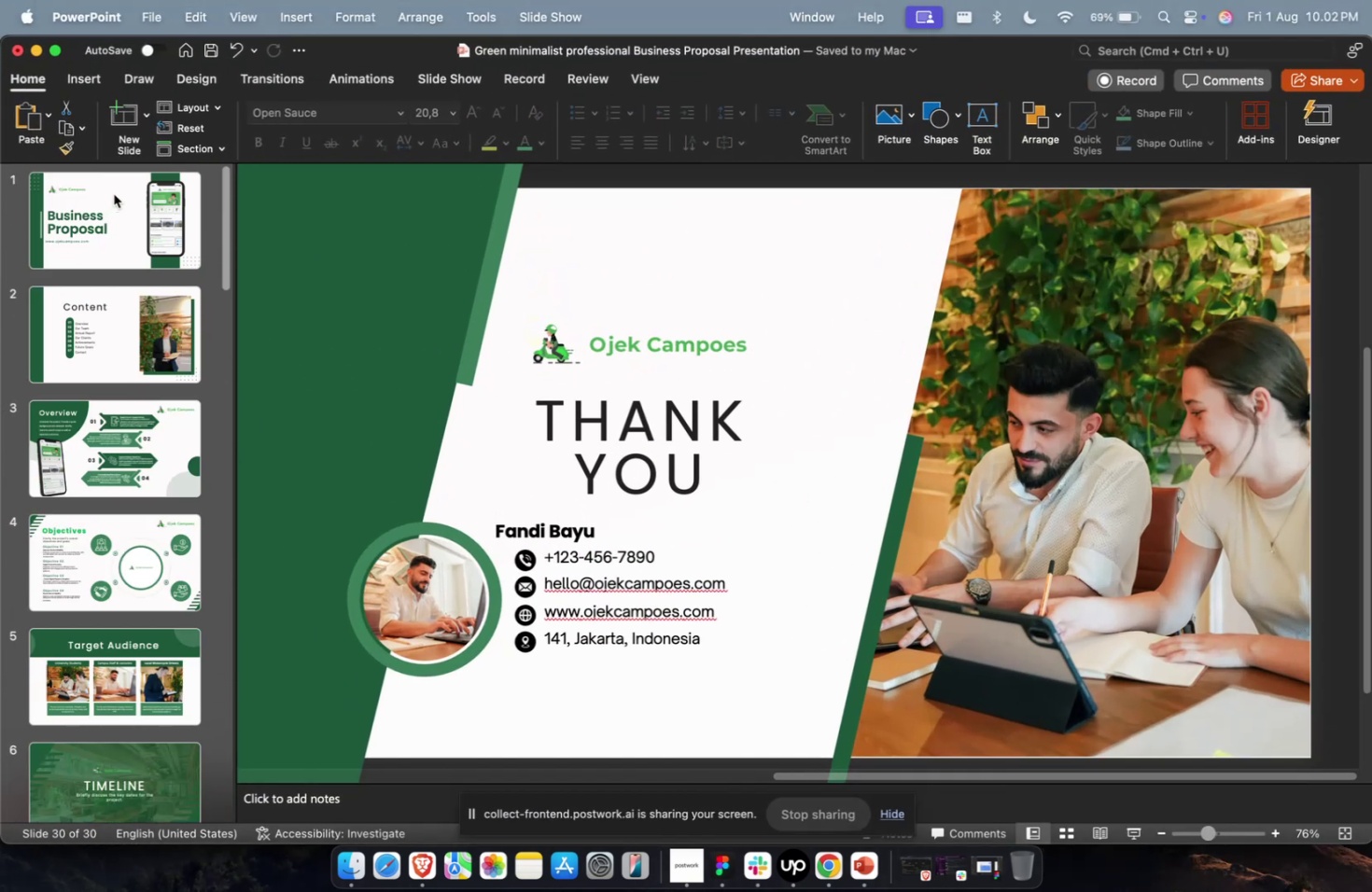 
left_click([115, 194])
 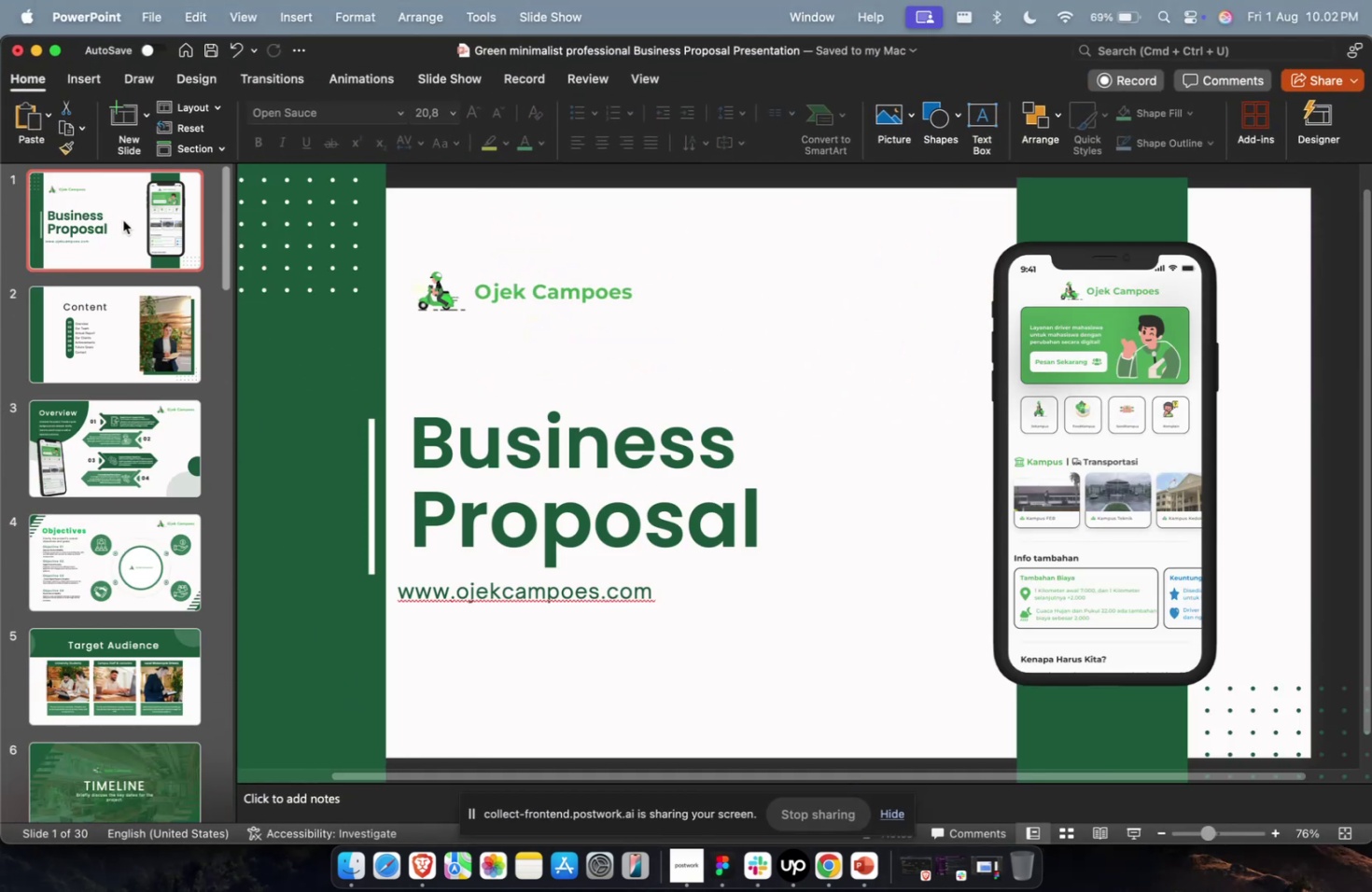 
hold_key(key=CommandLeft, duration=0.51)
 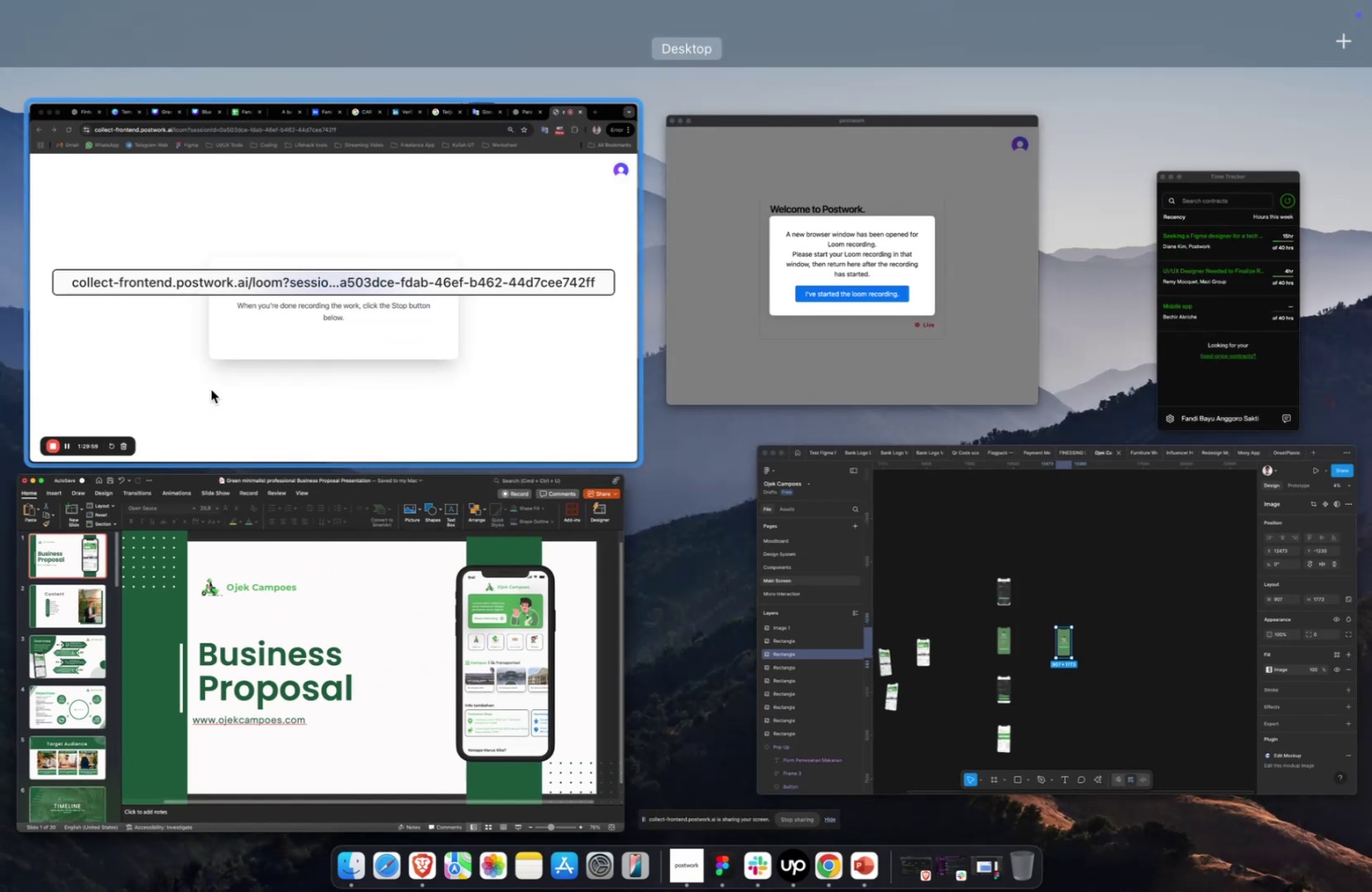 